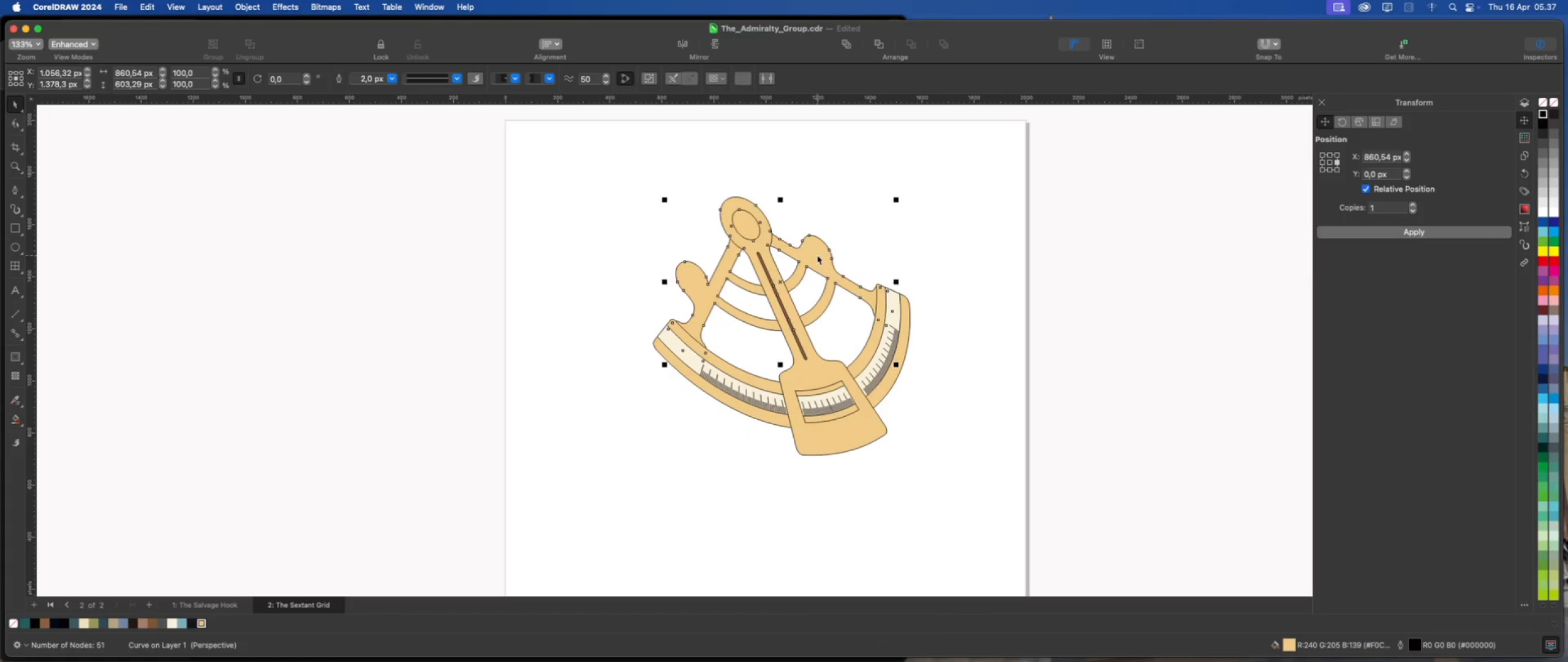 
double_click([895, 254])
 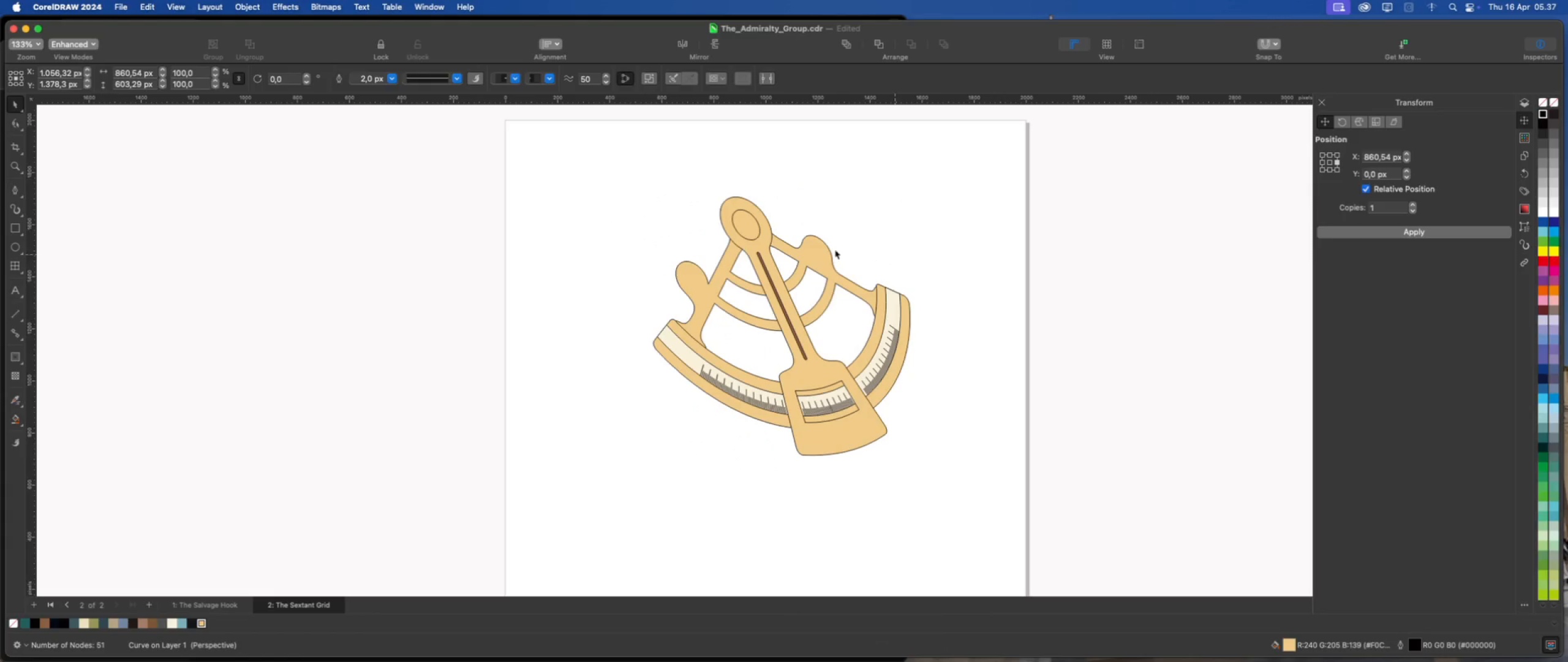 
left_click([810, 252])
 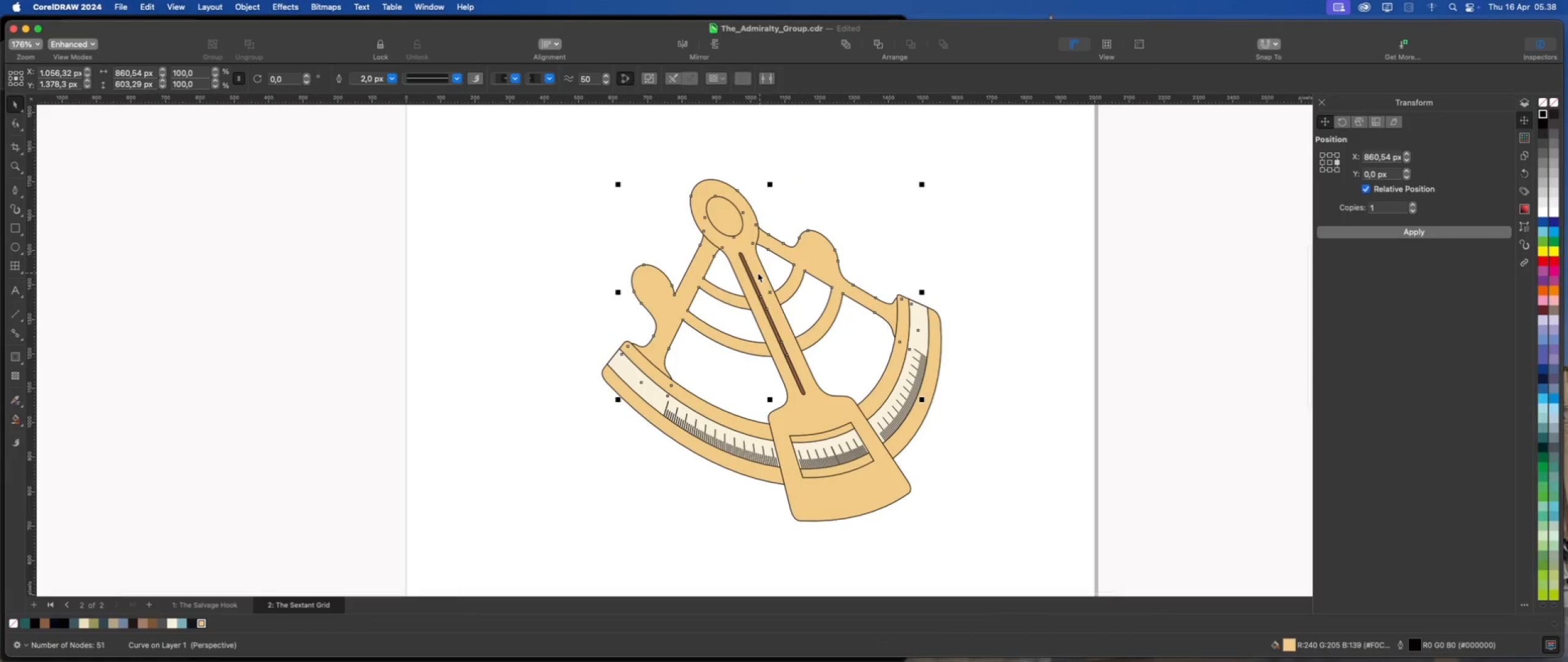 
scroll: coordinate [812, 251], scroll_direction: up, amount: 2.0
 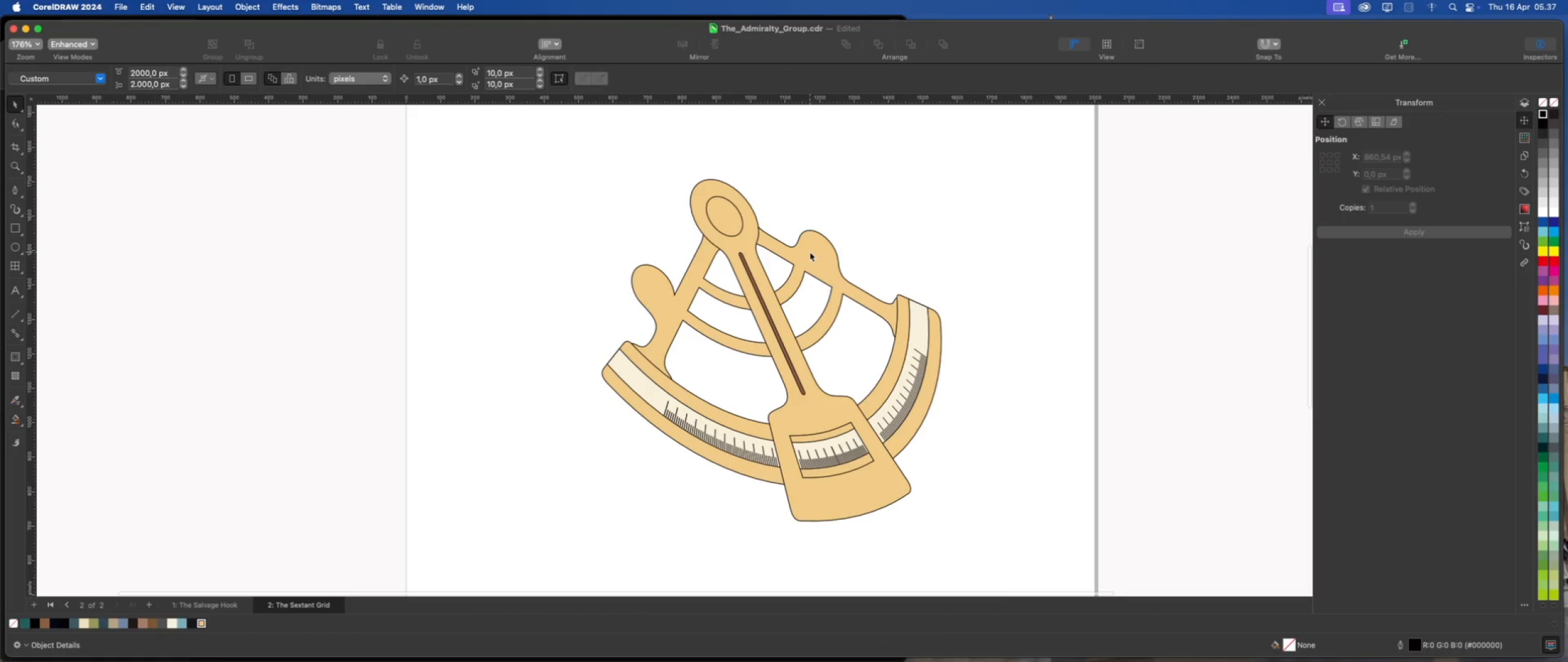 
left_click([757, 273])
 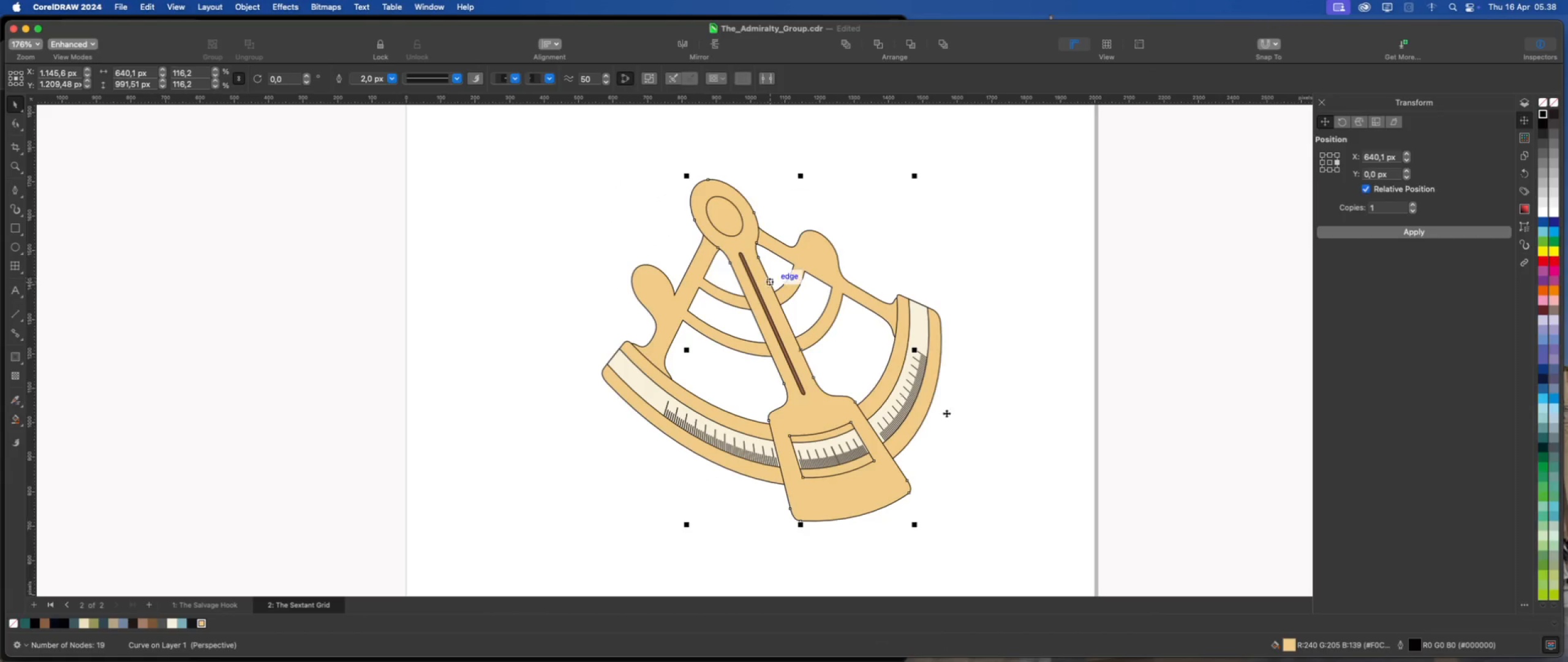 
left_click([980, 416])
 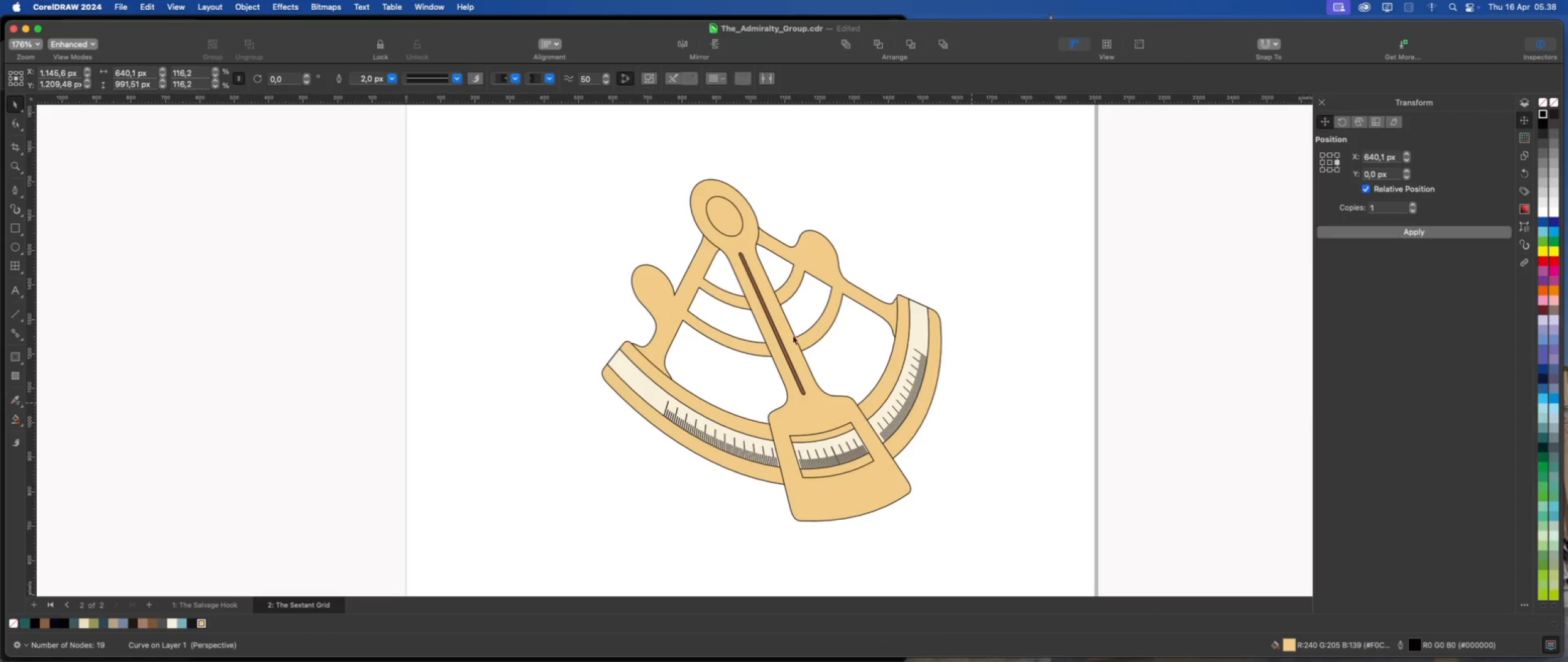 
left_click_drag(start_coordinate=[637, 213], to_coordinate=[887, 467])
 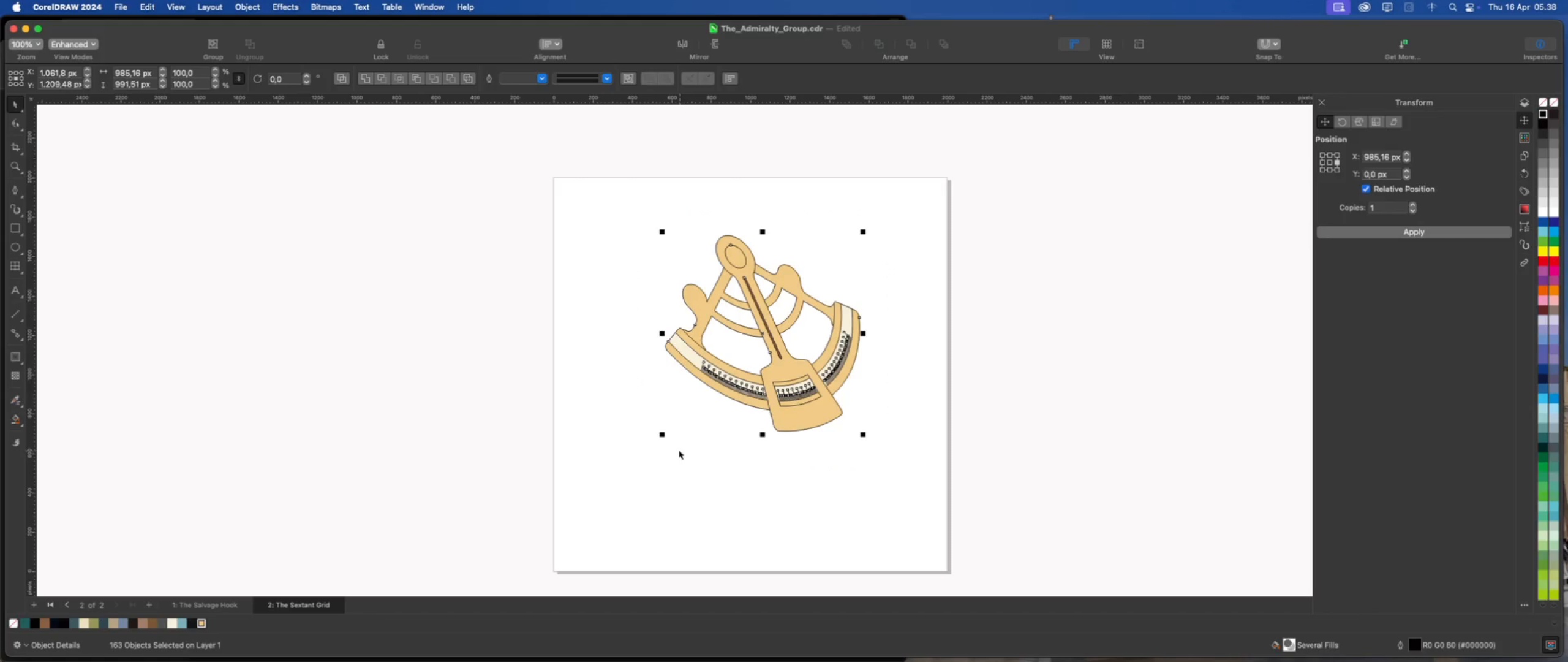 
scroll: coordinate [730, 297], scroll_direction: down, amount: 4.0
 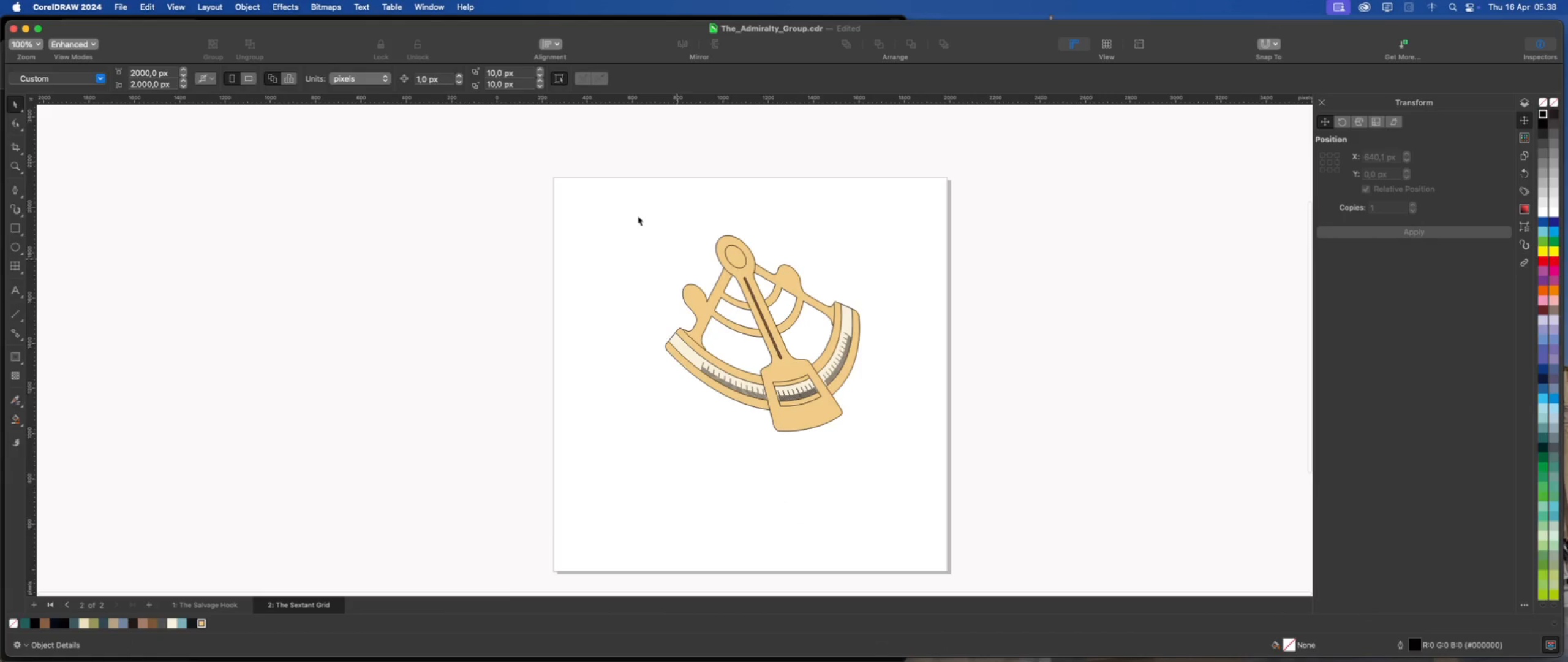 
wait(5.2)
 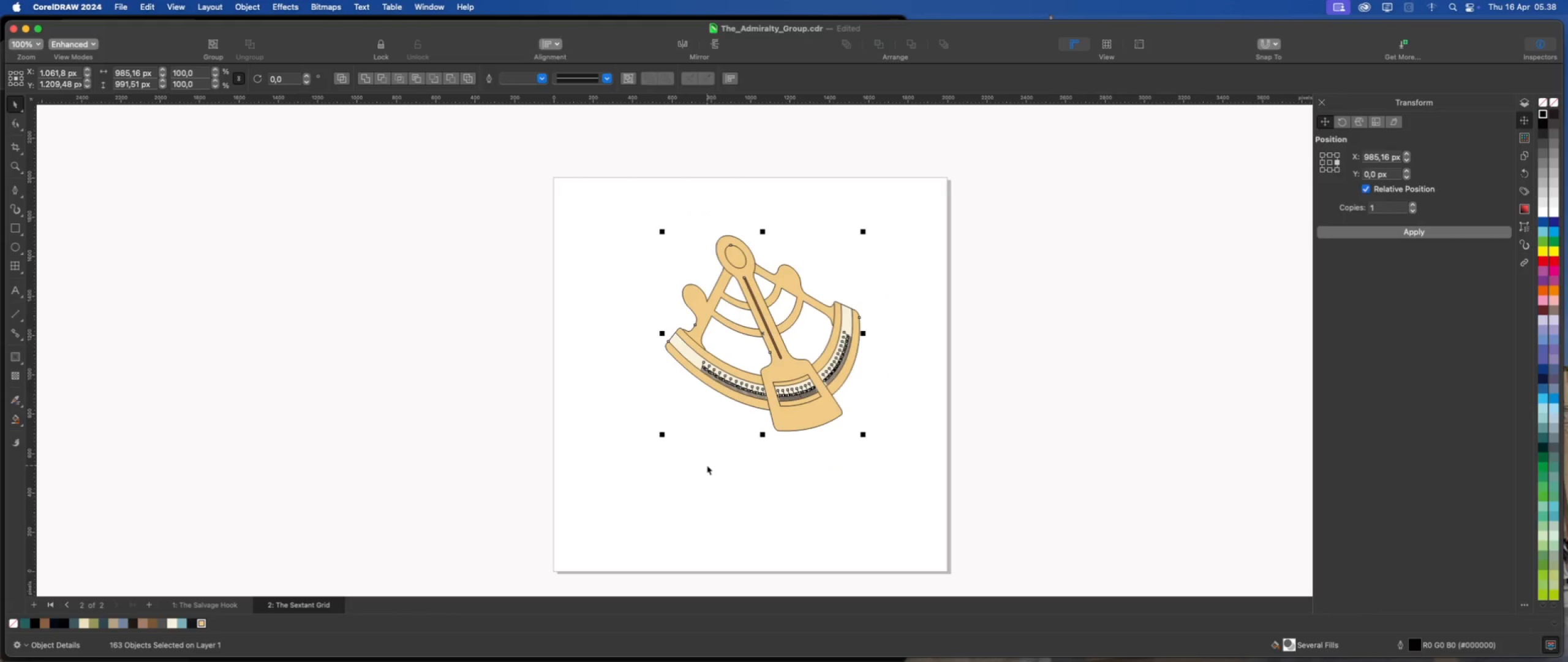 
key(Meta+Z)
 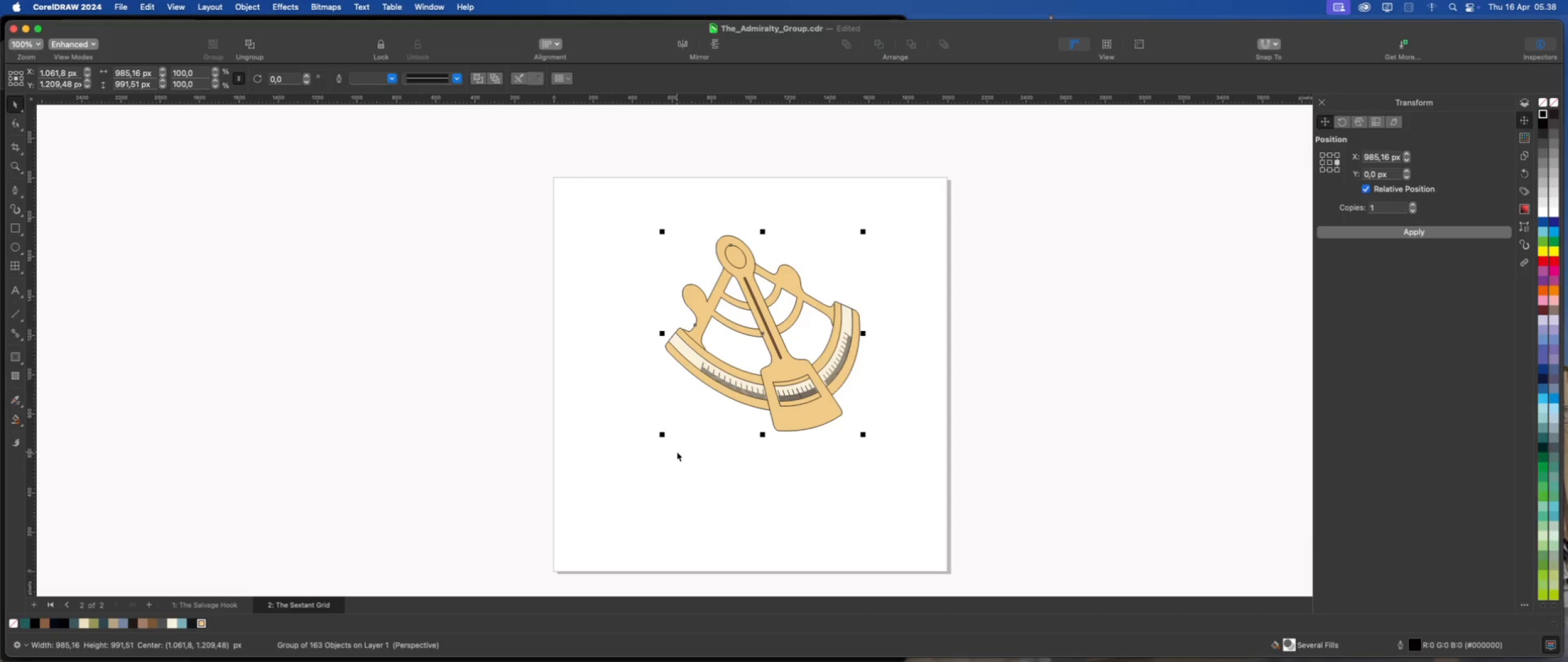 
key(Meta+Z)
 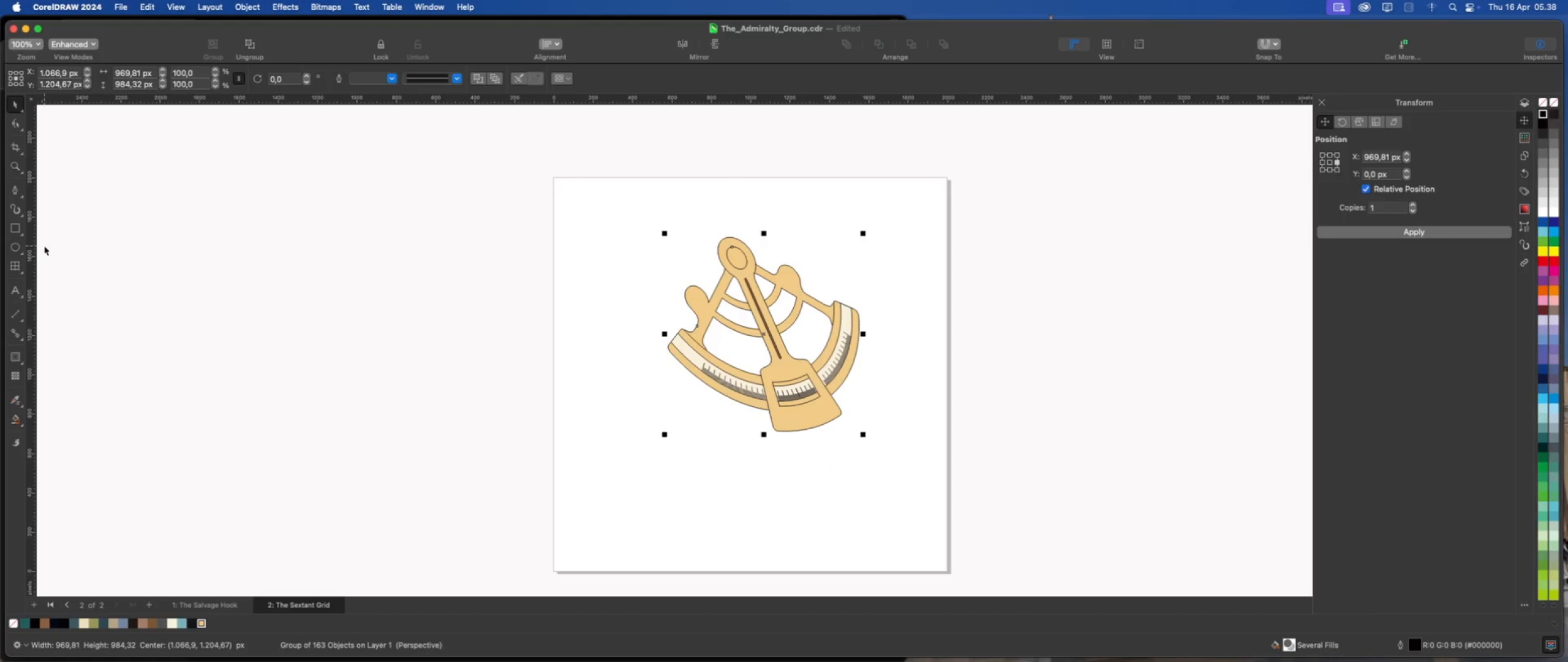 
left_click([11, 267])
 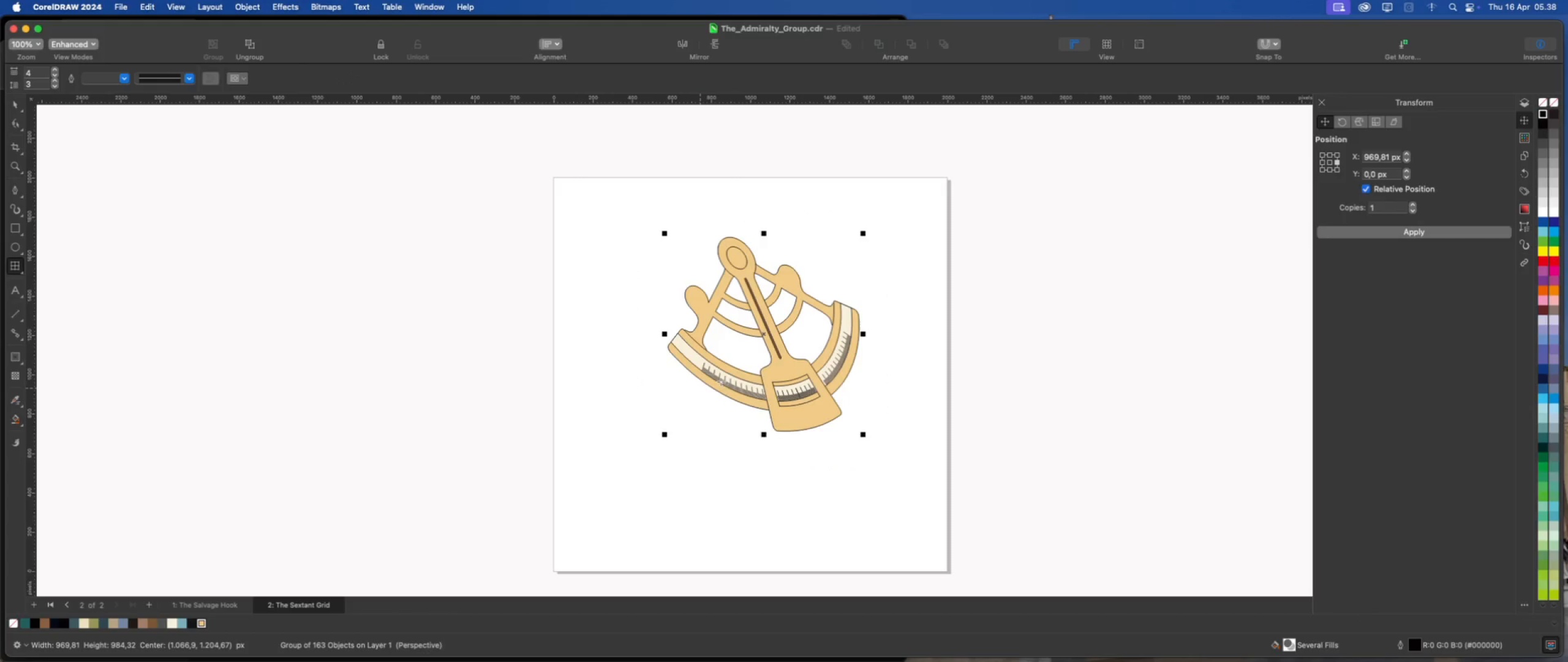 
scroll: coordinate [720, 377], scroll_direction: up, amount: 2.0
 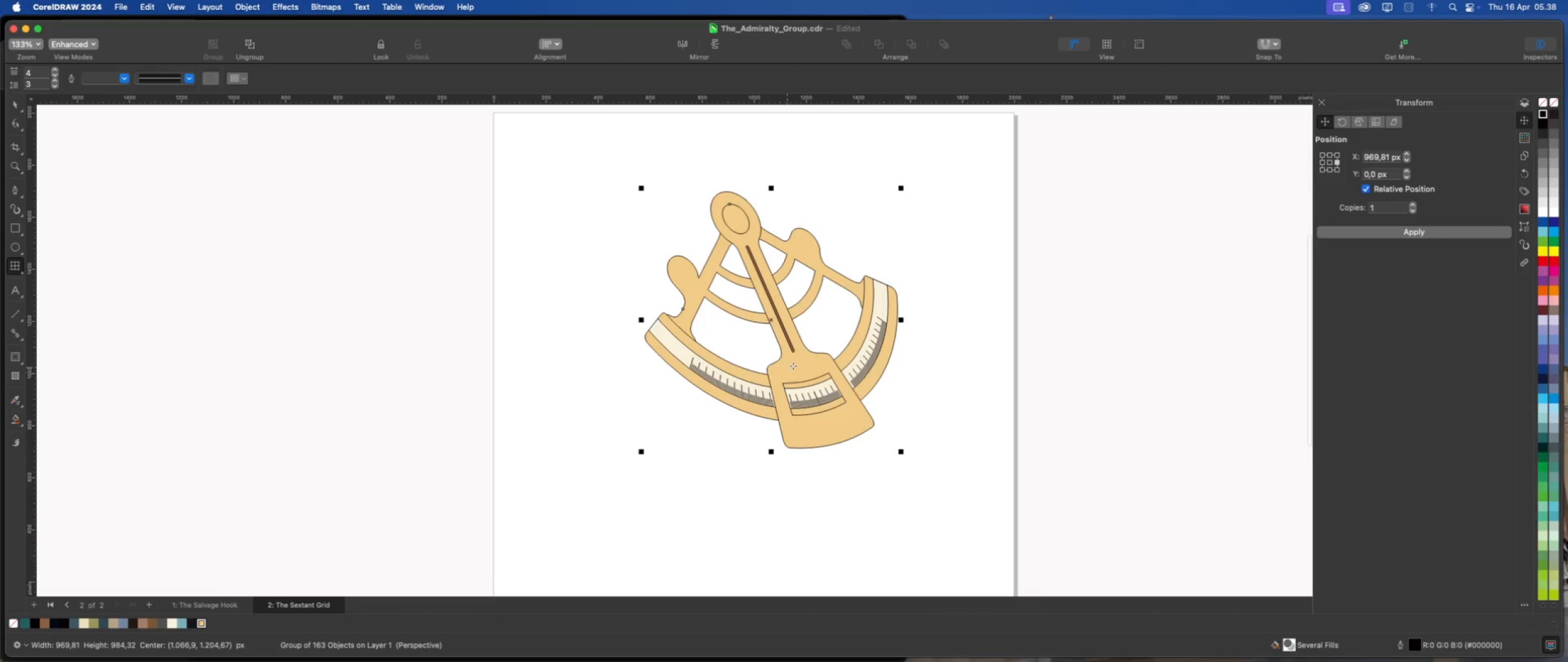 
left_click([794, 366])
 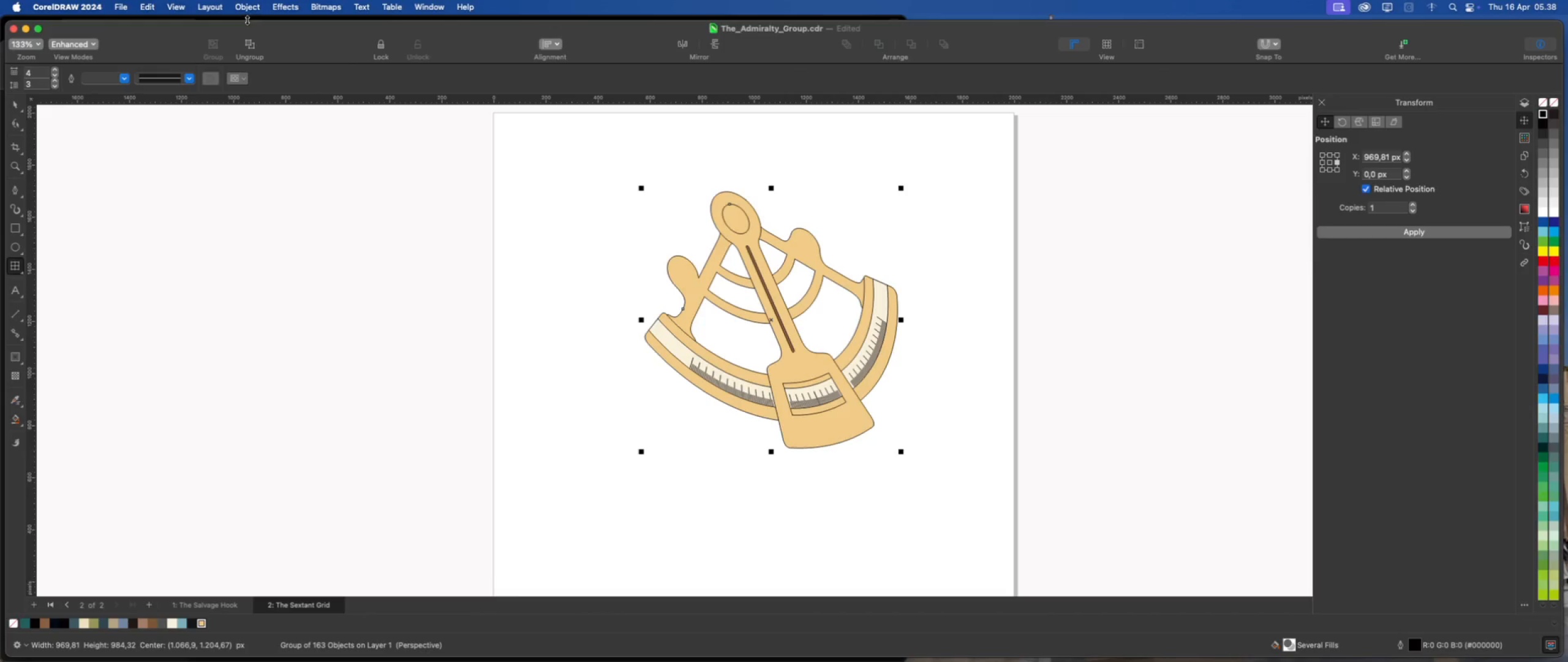 
left_click([249, 9])
 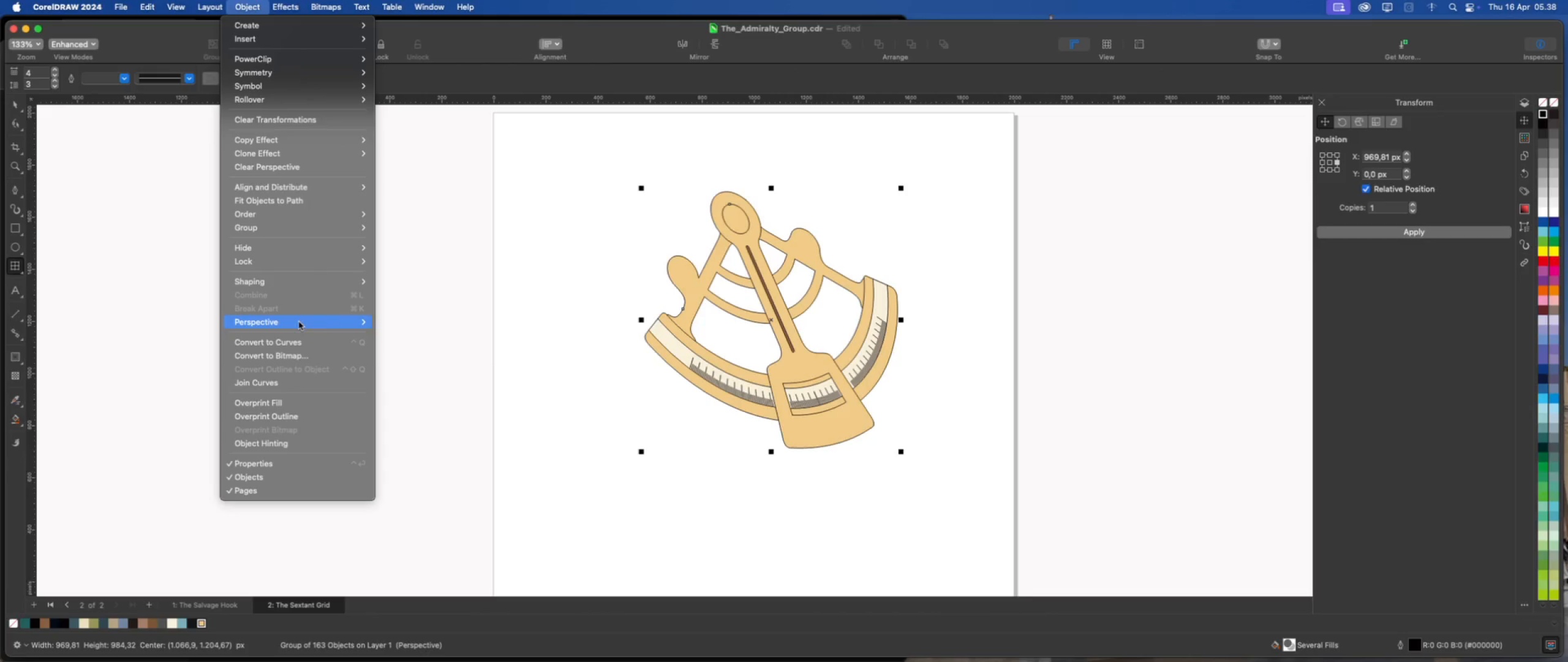 
left_click([405, 320])
 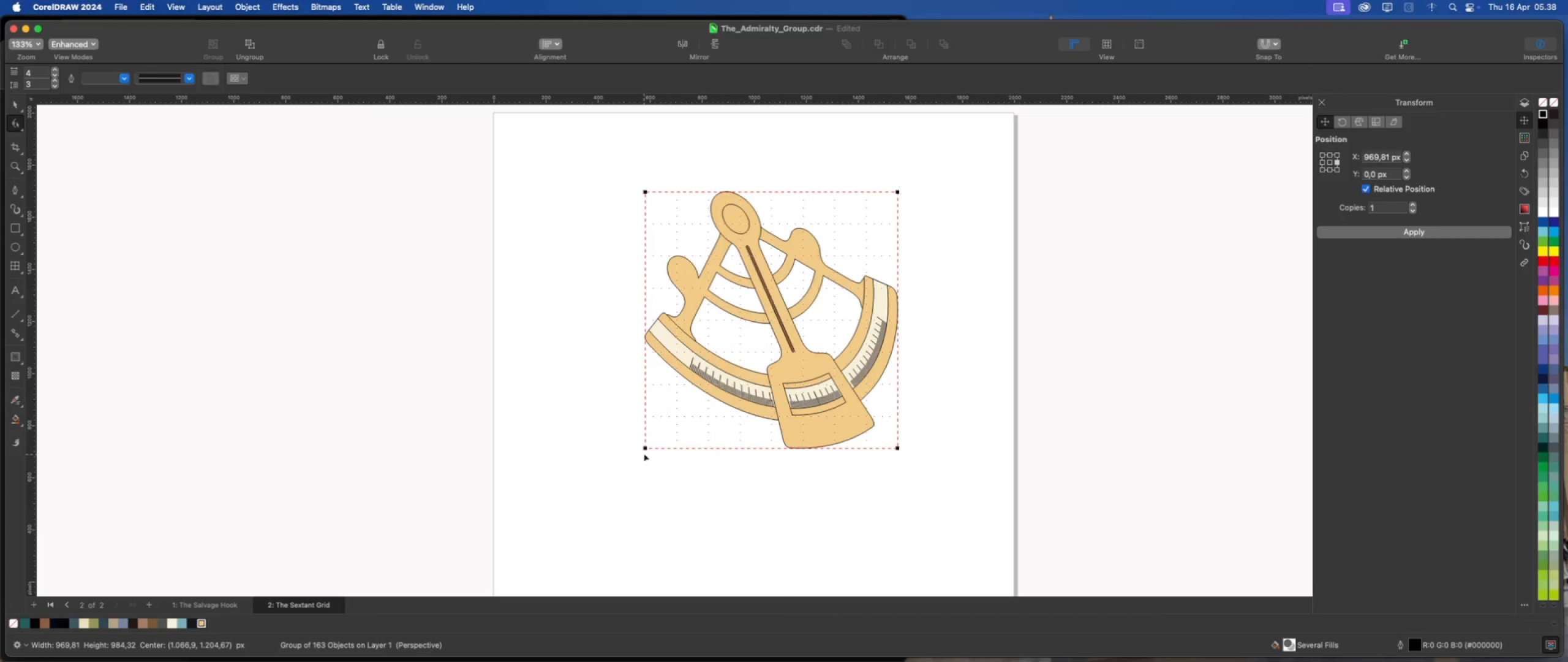 
left_click_drag(start_coordinate=[646, 448], to_coordinate=[662, 451])
 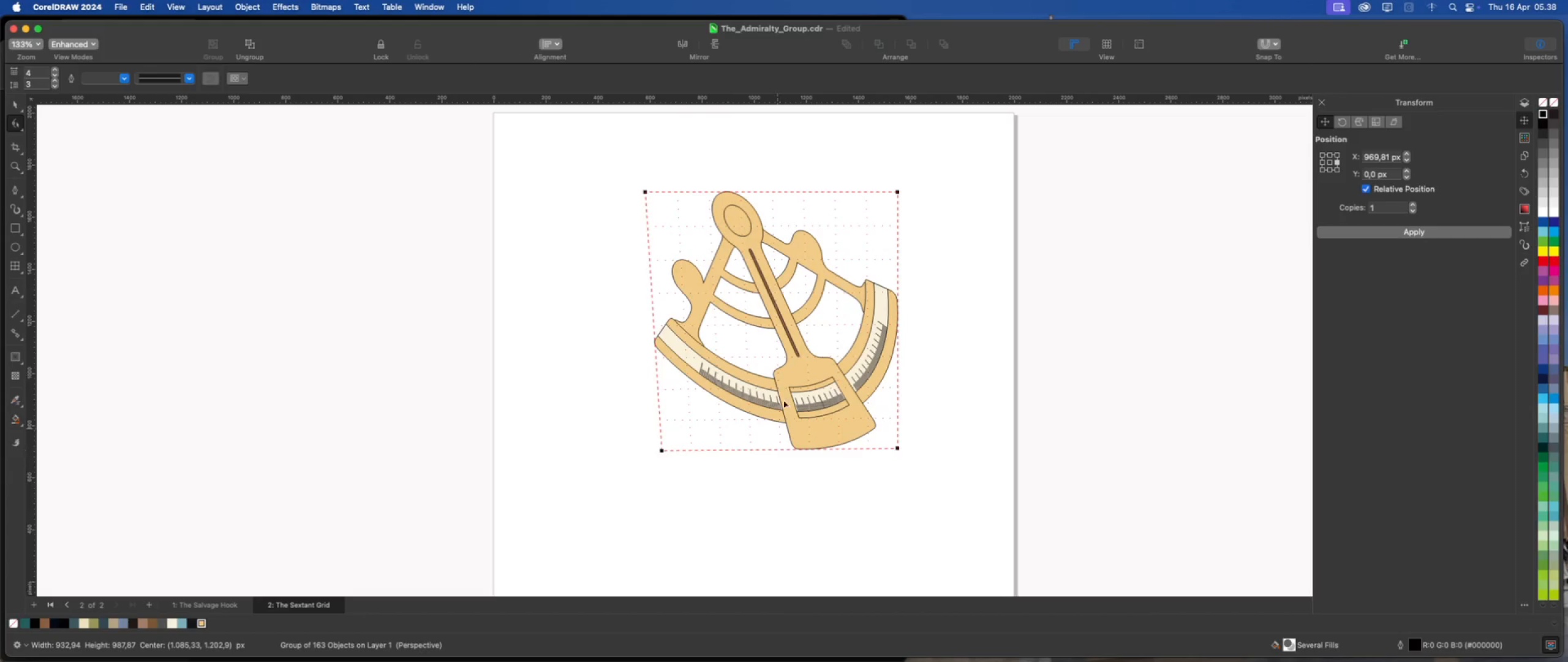 
left_click_drag(start_coordinate=[644, 191], to_coordinate=[611, 232])
 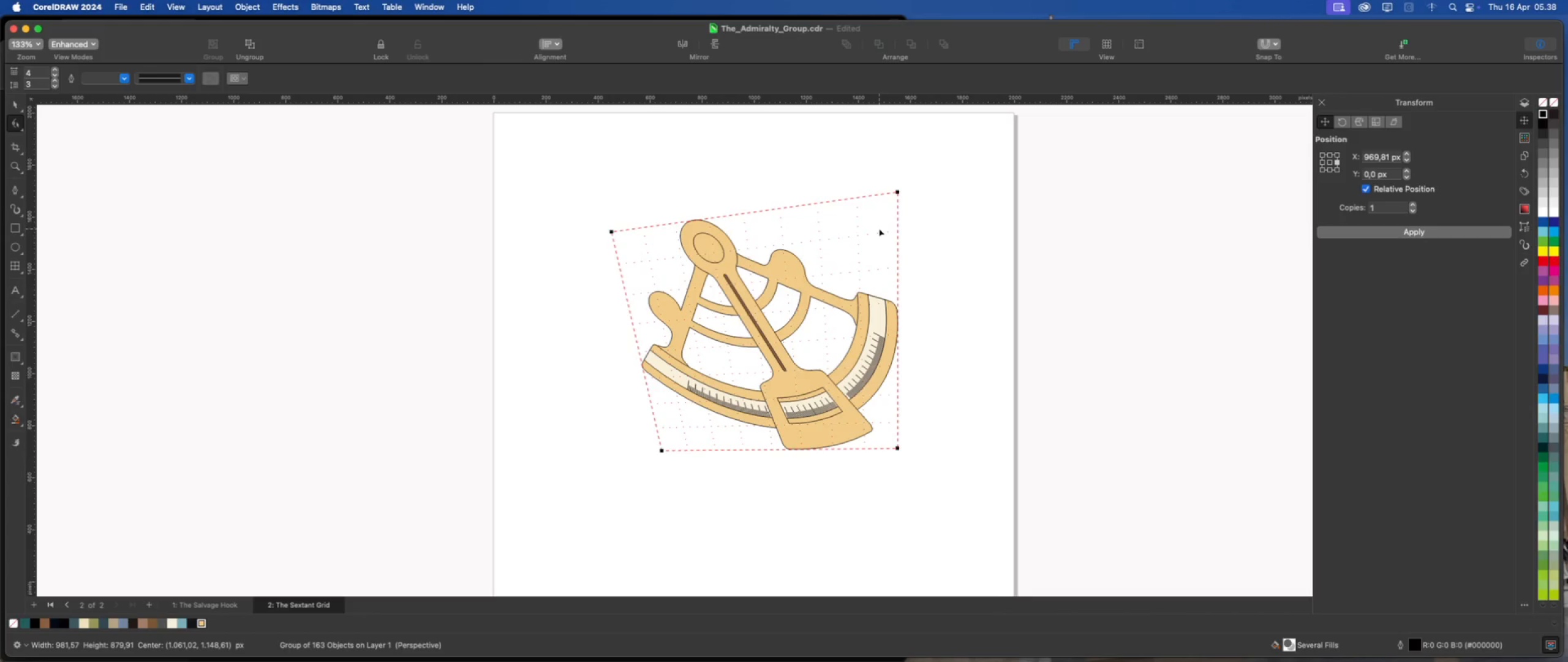 
key(Meta+Z)
 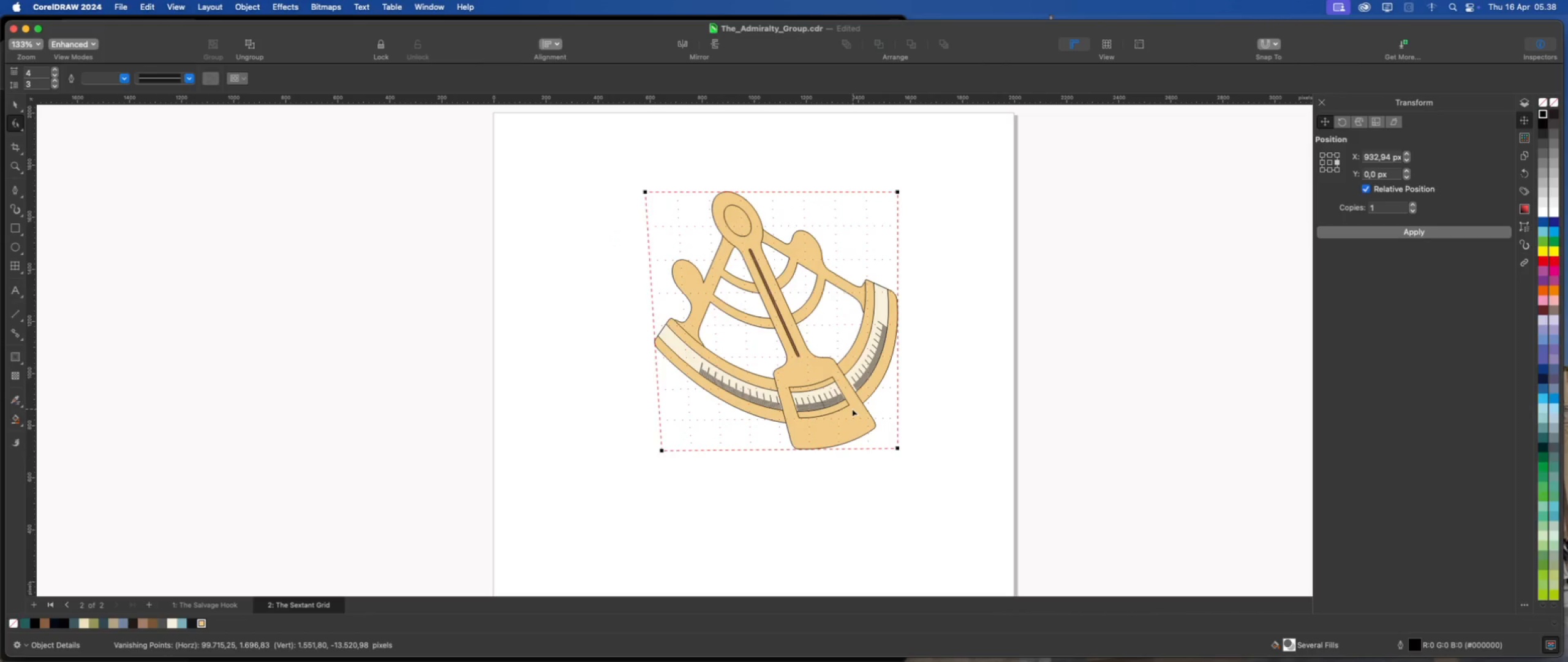 
key(Meta+Z)
 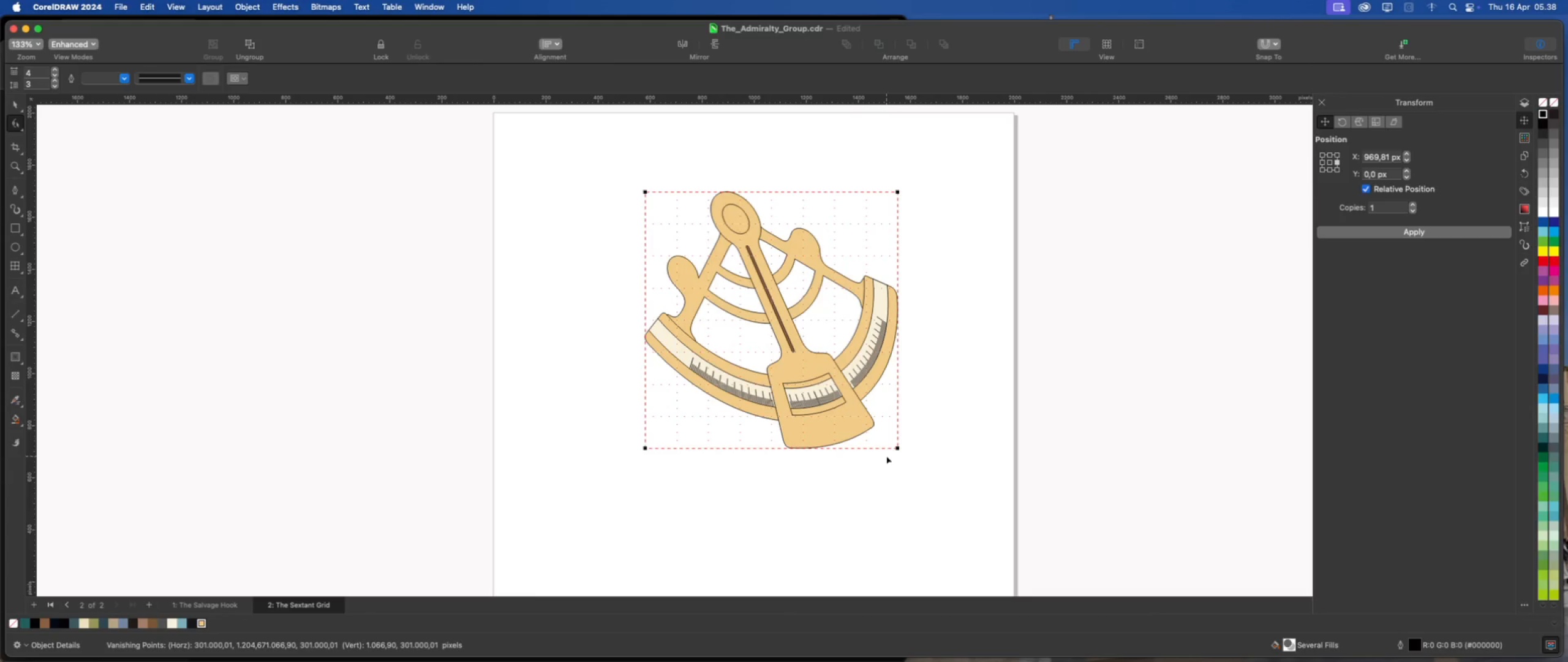 
hold_key(key=CommandLeft, duration=0.92)
 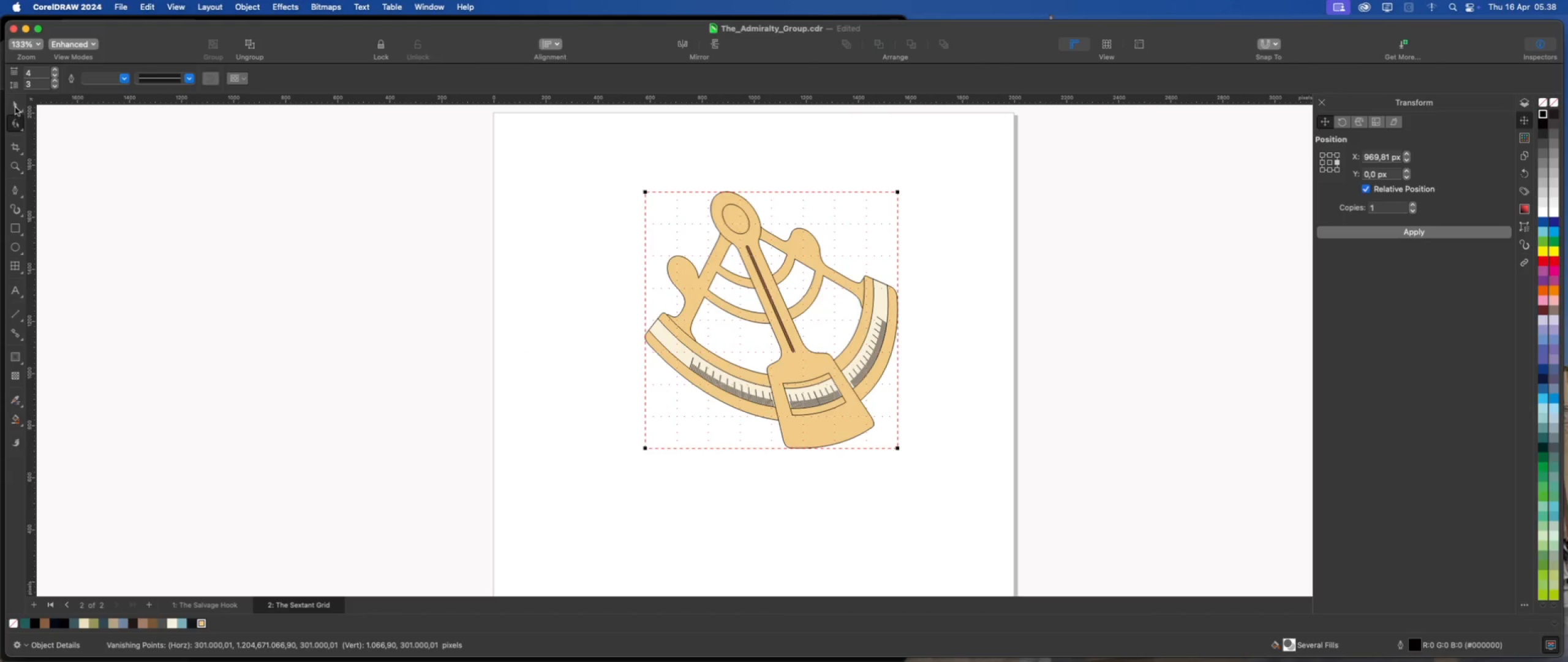 
left_click([15, 107])
 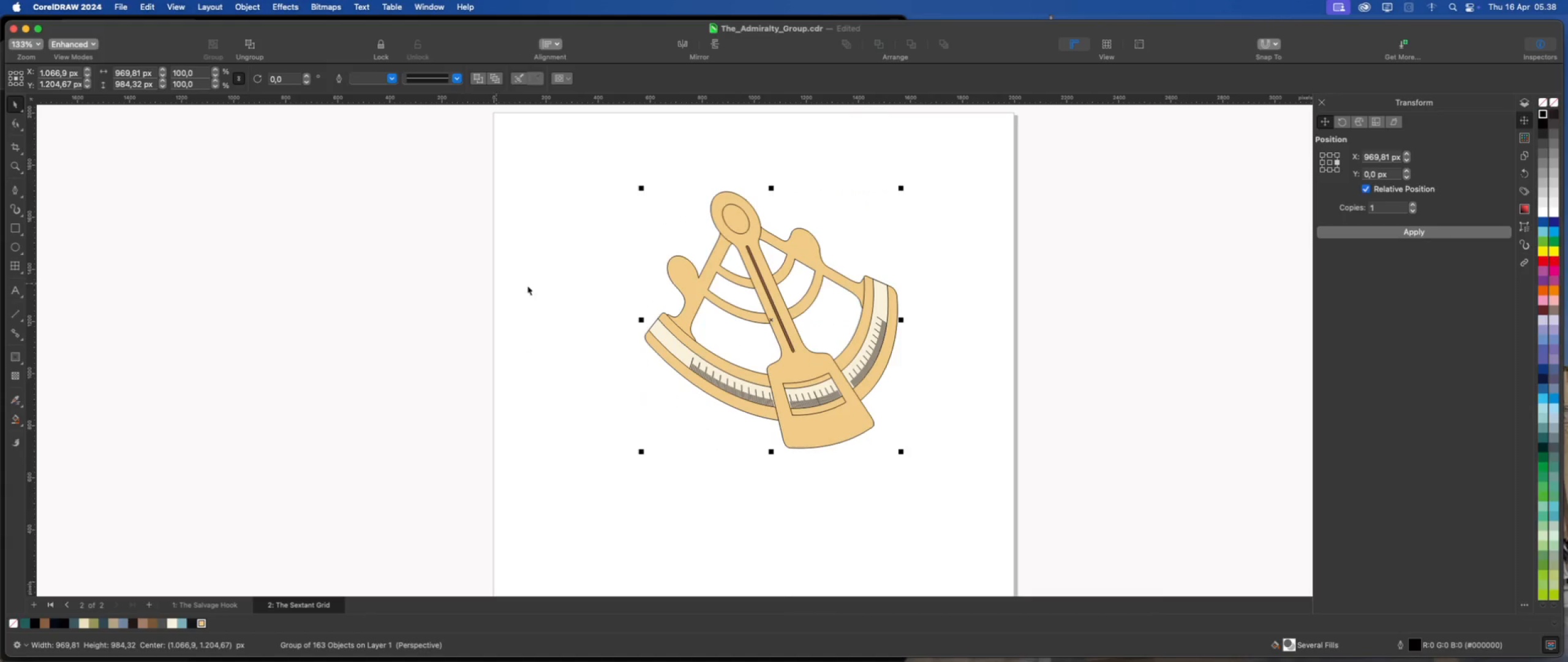 
left_click([552, 286])
 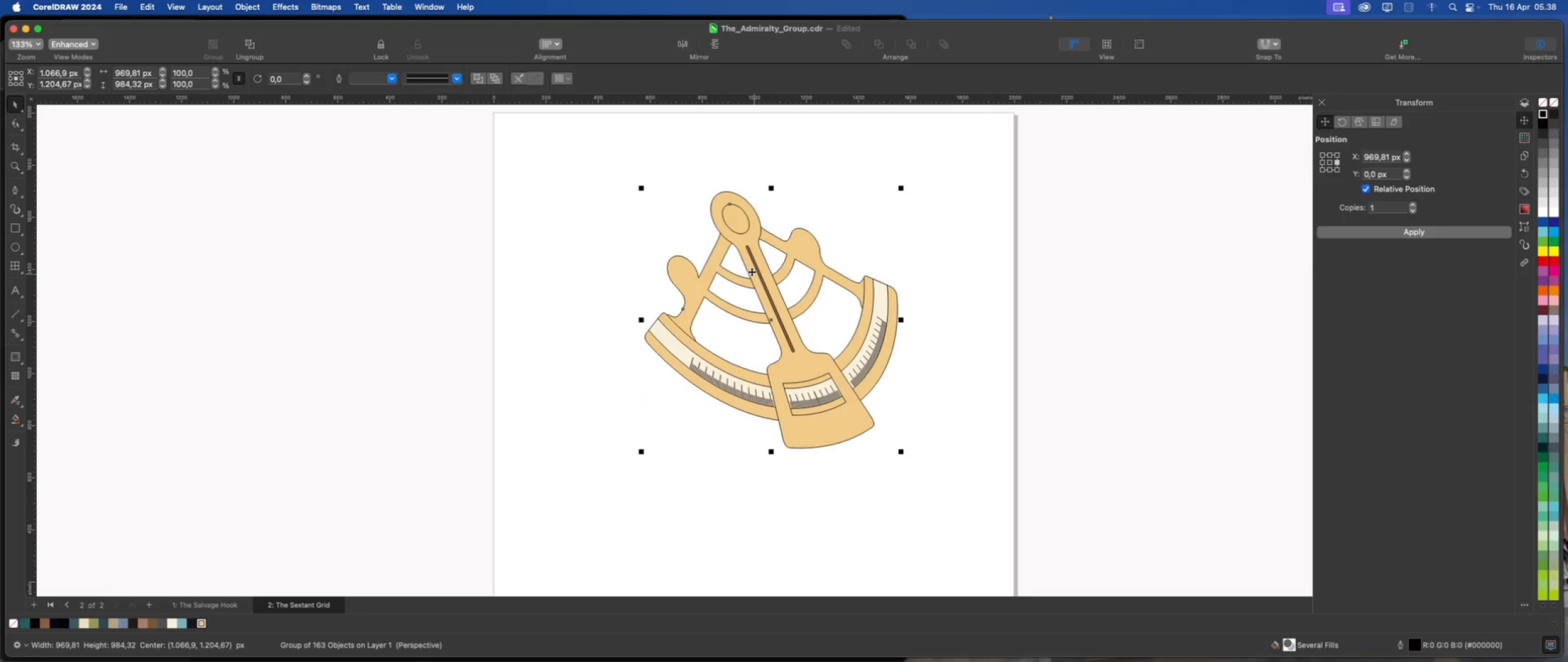 
left_click_drag(start_coordinate=[750, 270], to_coordinate=[799, 269])
 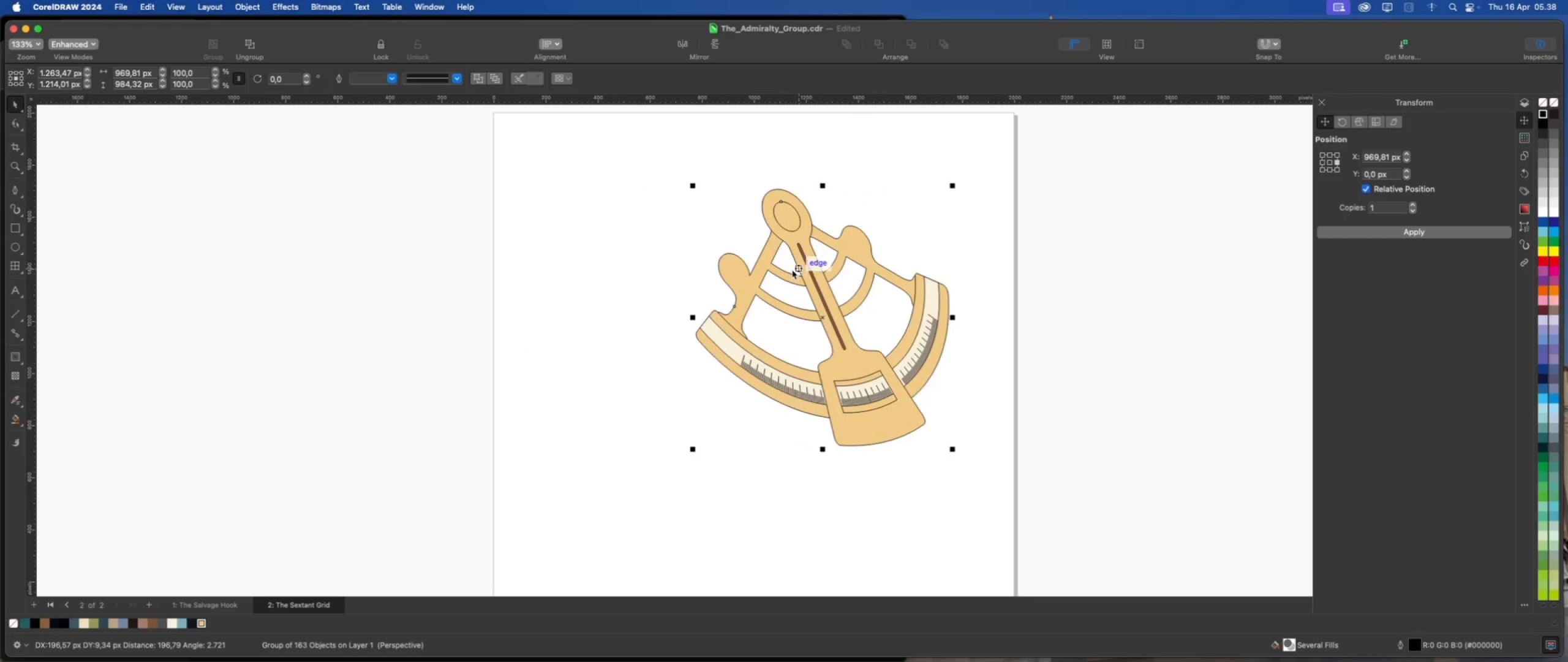 
key(Meta+Z)
 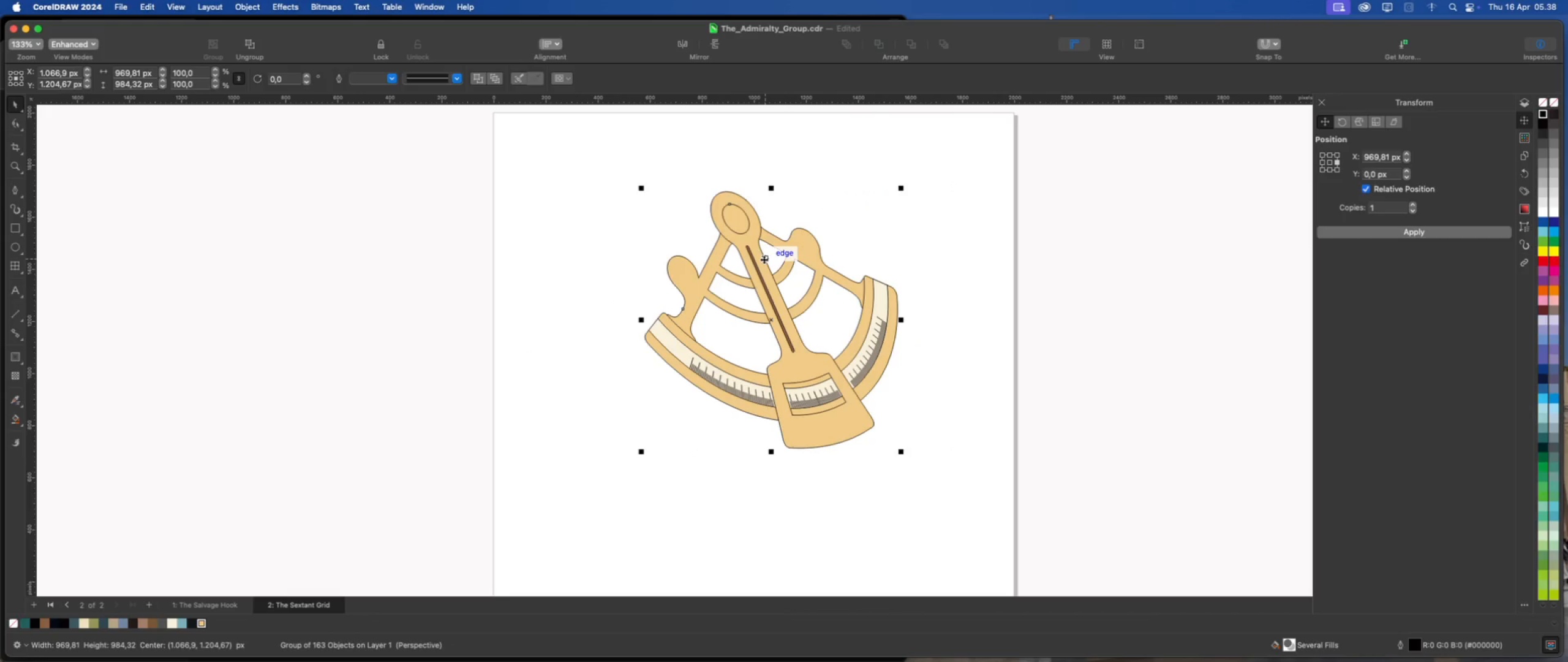 
right_click([764, 259])
 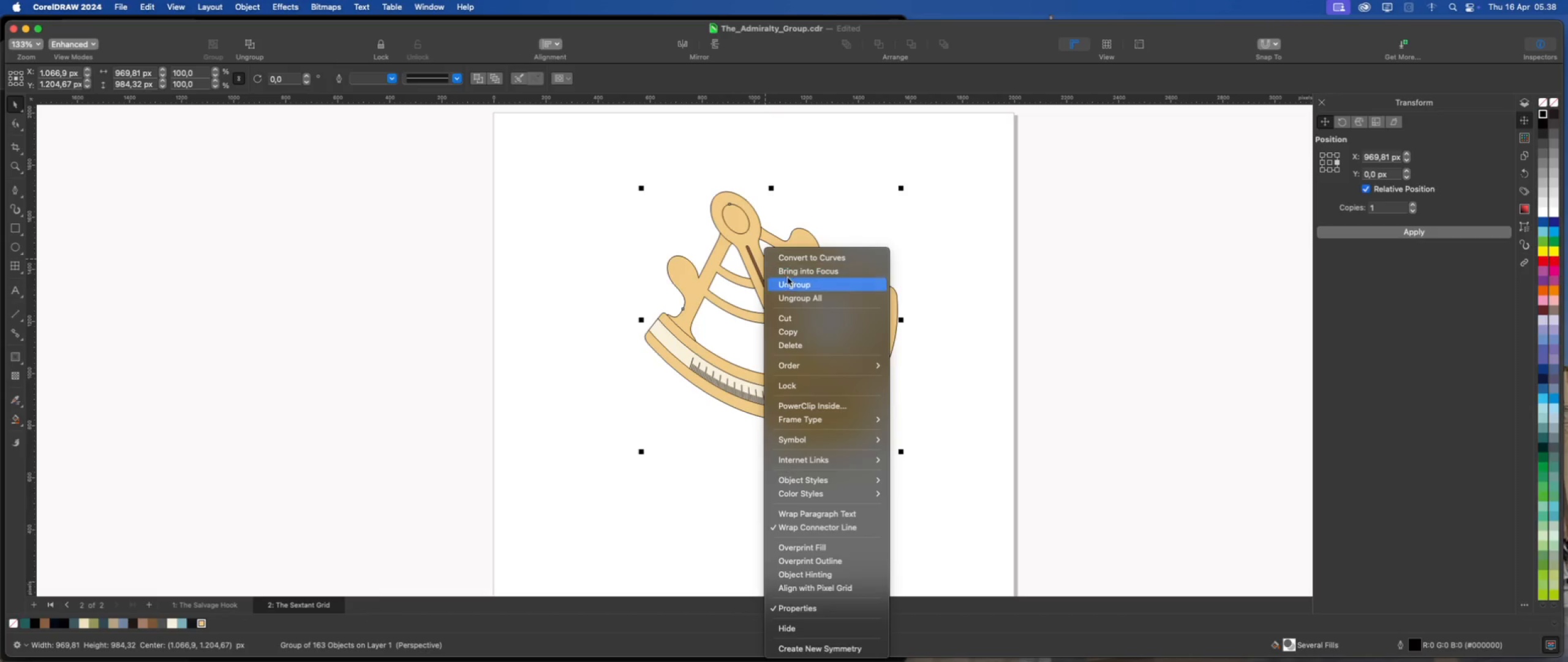 
left_click([970, 318])
 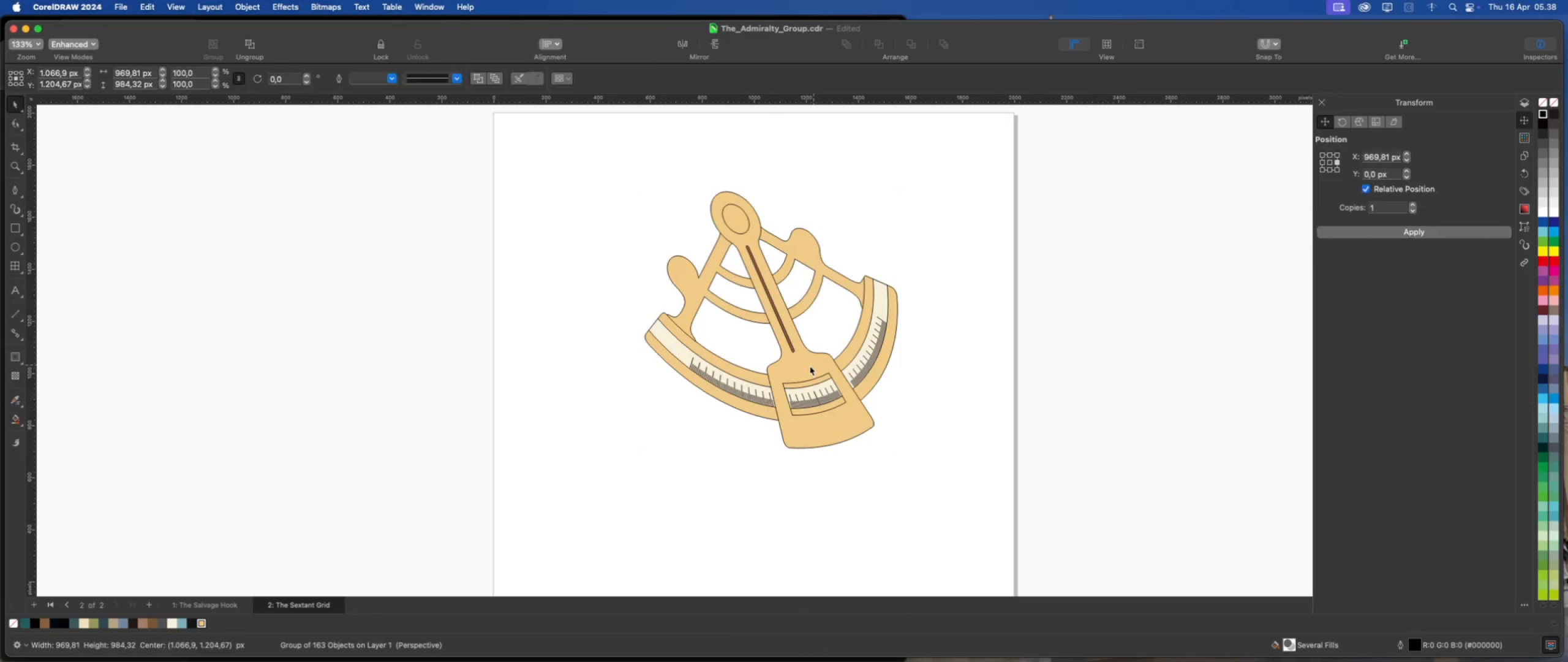 
left_click([810, 365])
 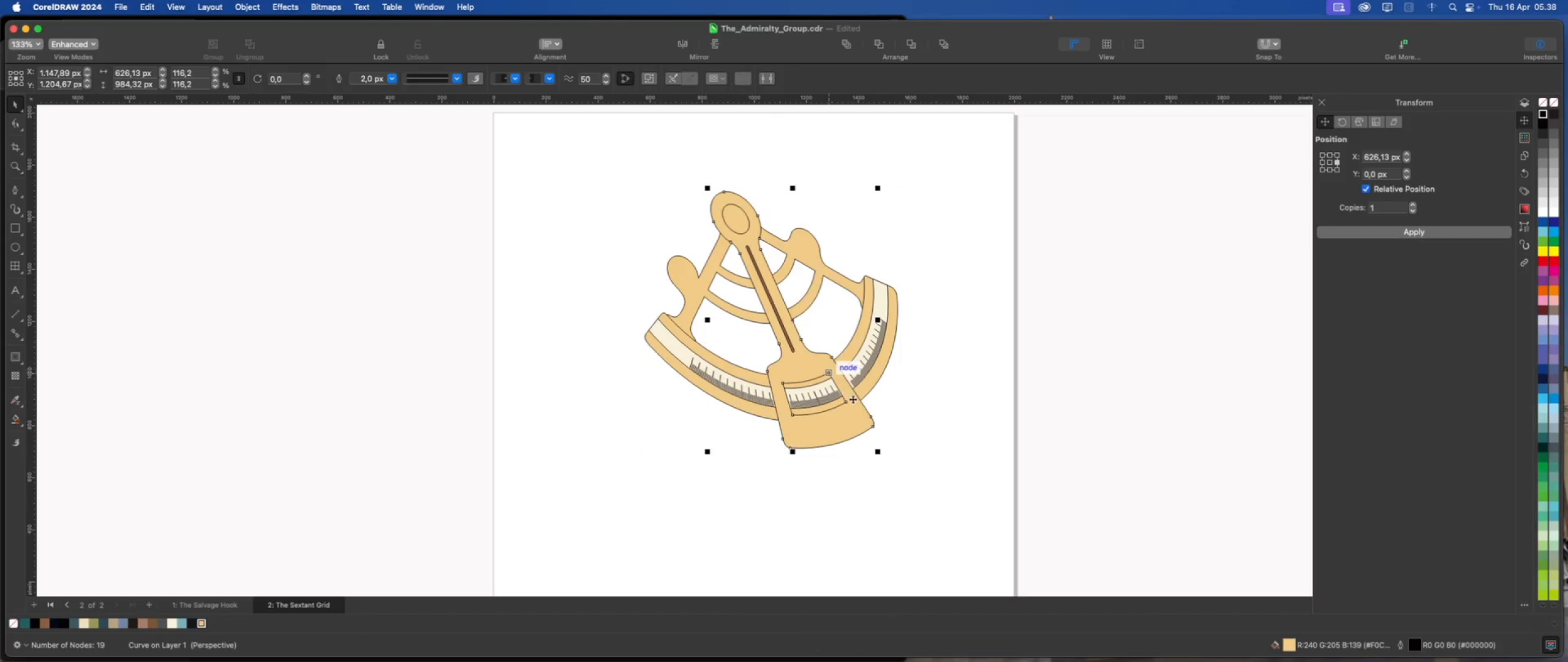 
left_click([940, 427])
 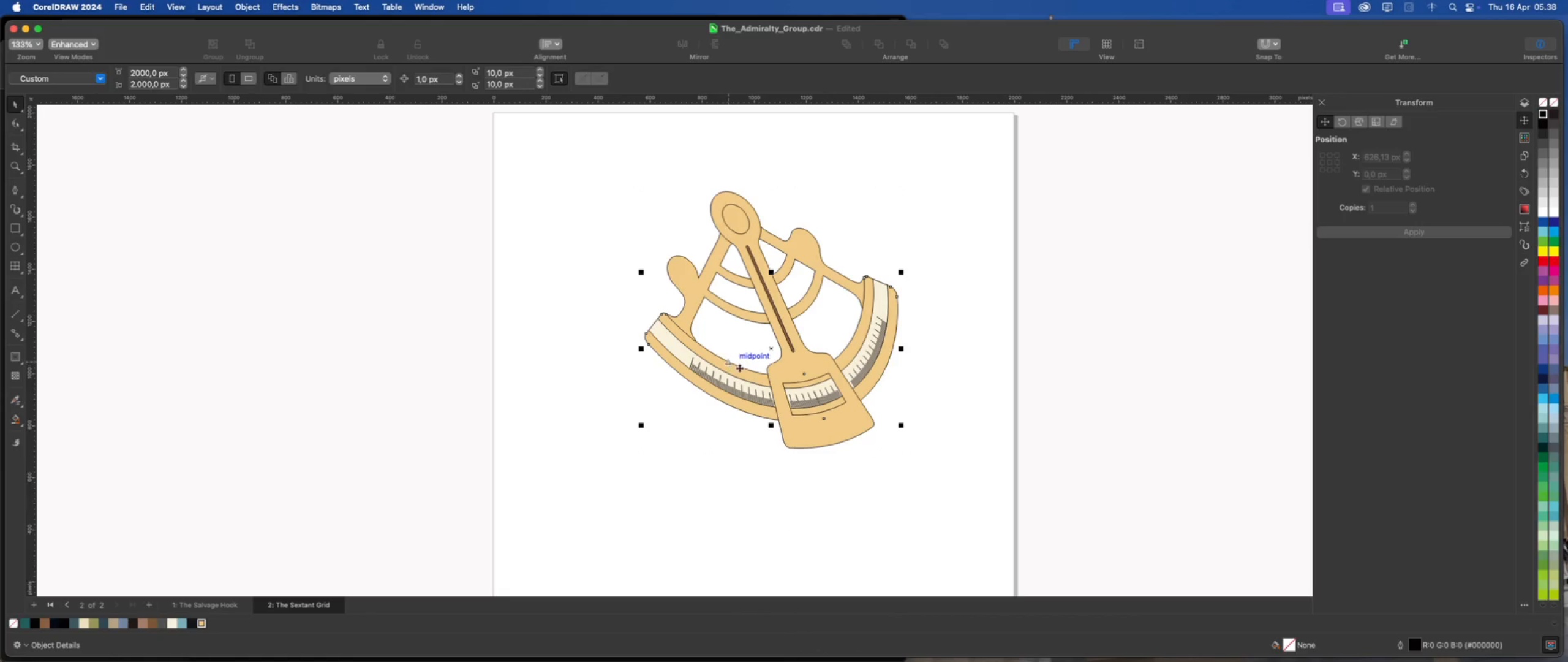 
left_click([962, 382])
 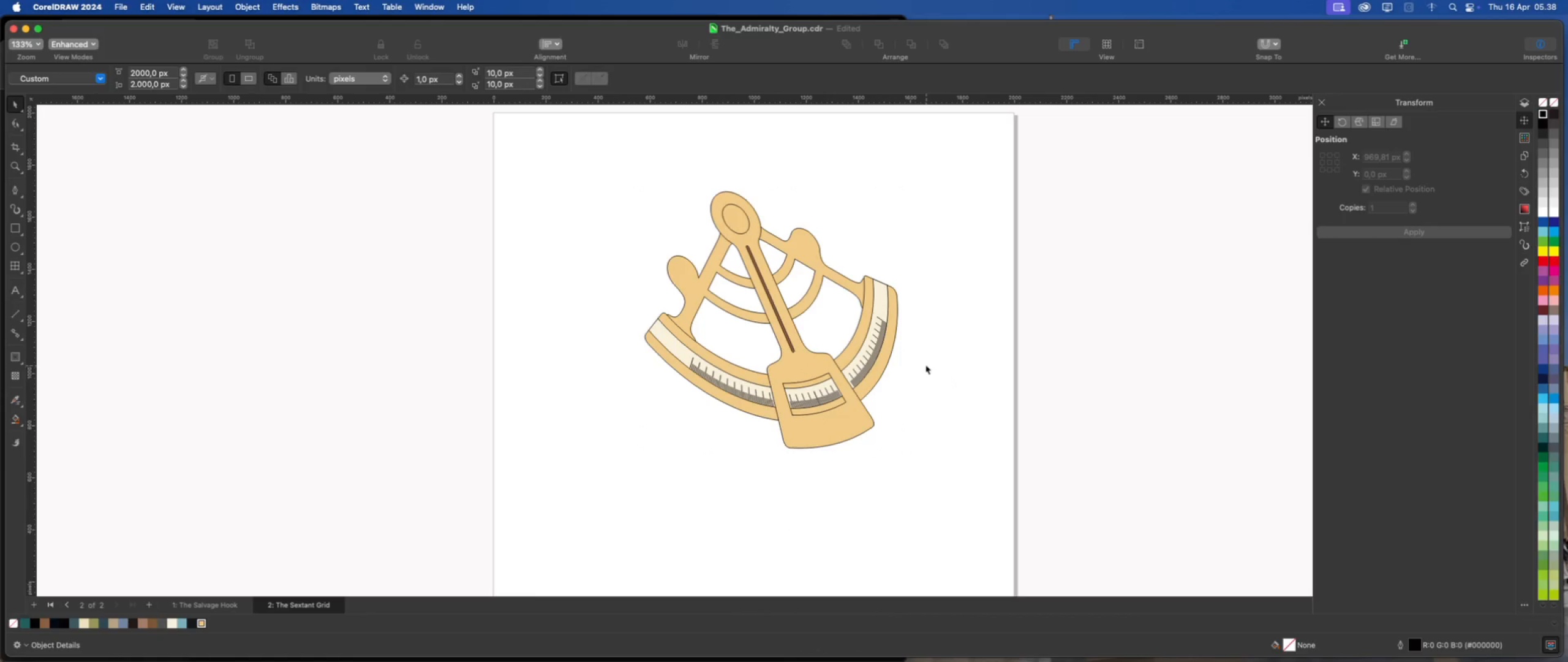 
scroll: coordinate [907, 349], scroll_direction: down, amount: 1.0
 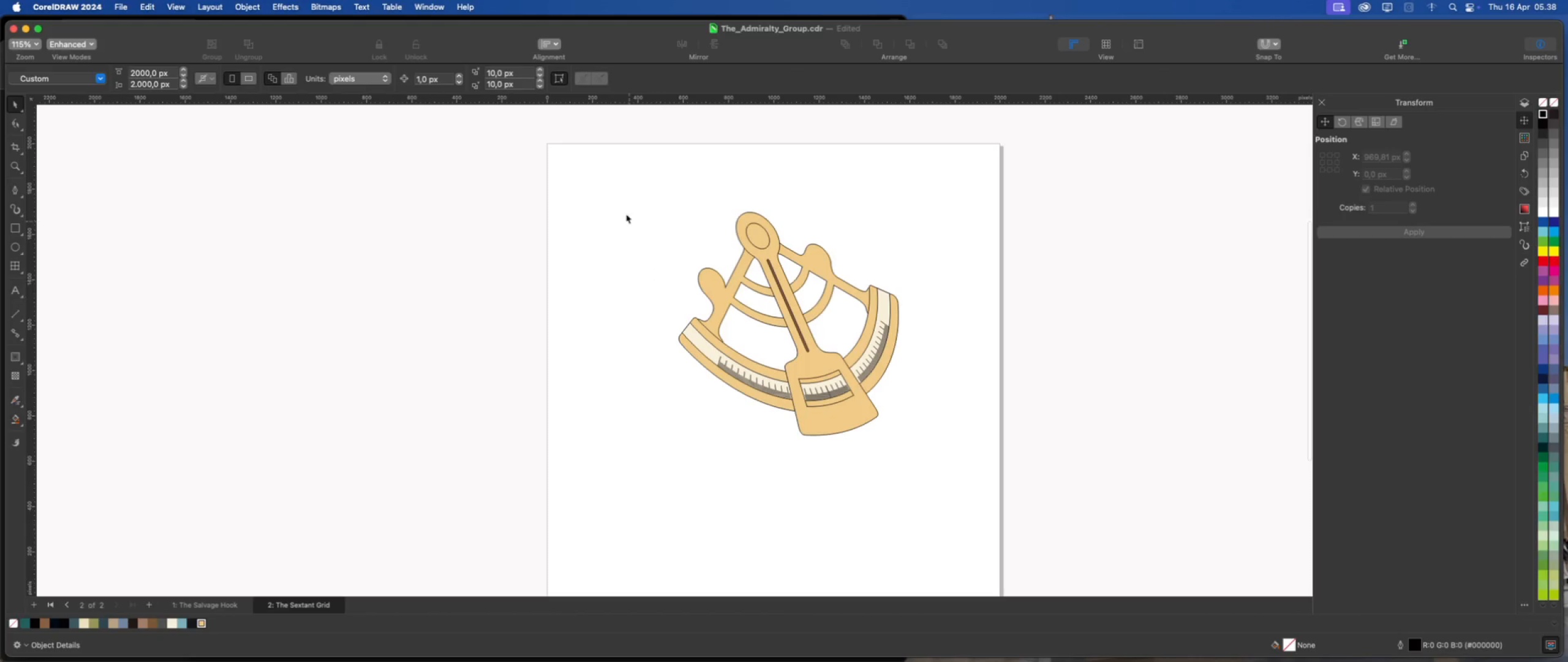 
left_click_drag(start_coordinate=[622, 200], to_coordinate=[978, 504])
 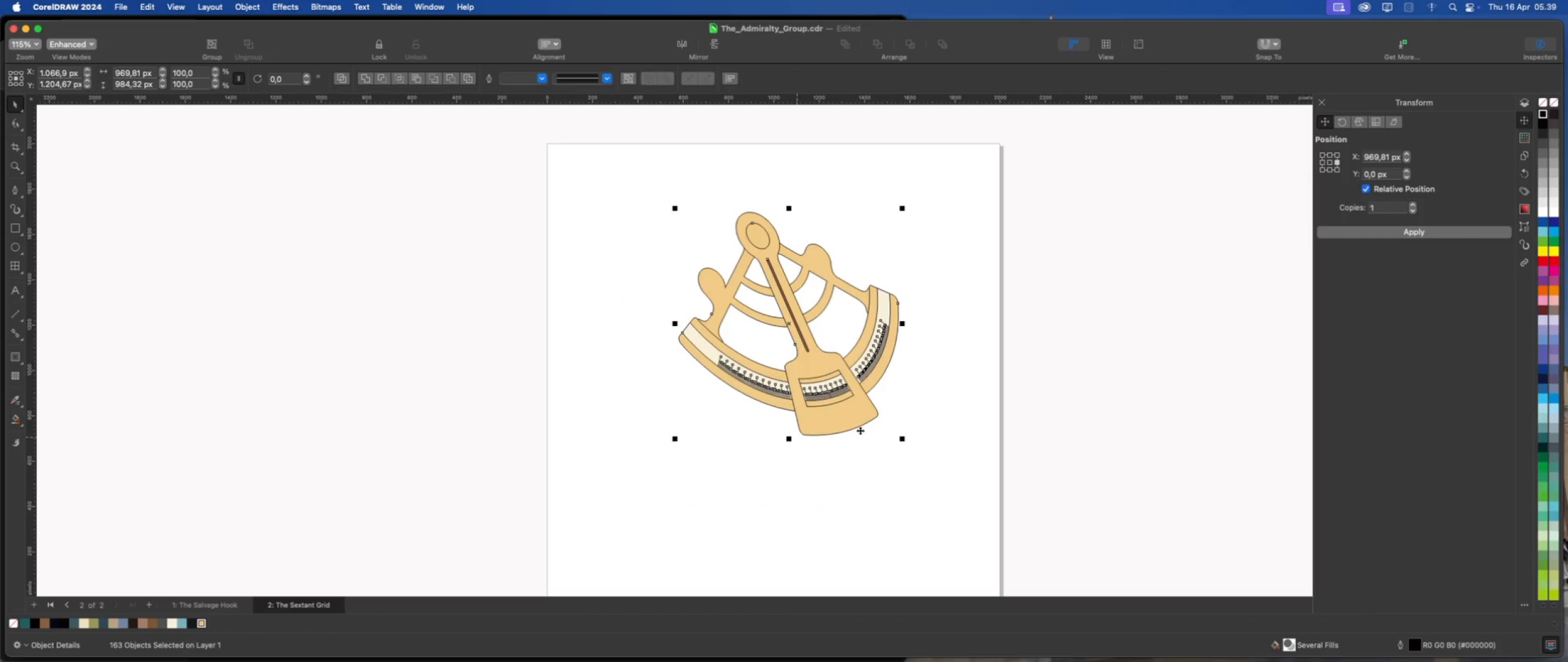 
wait(5.09)
 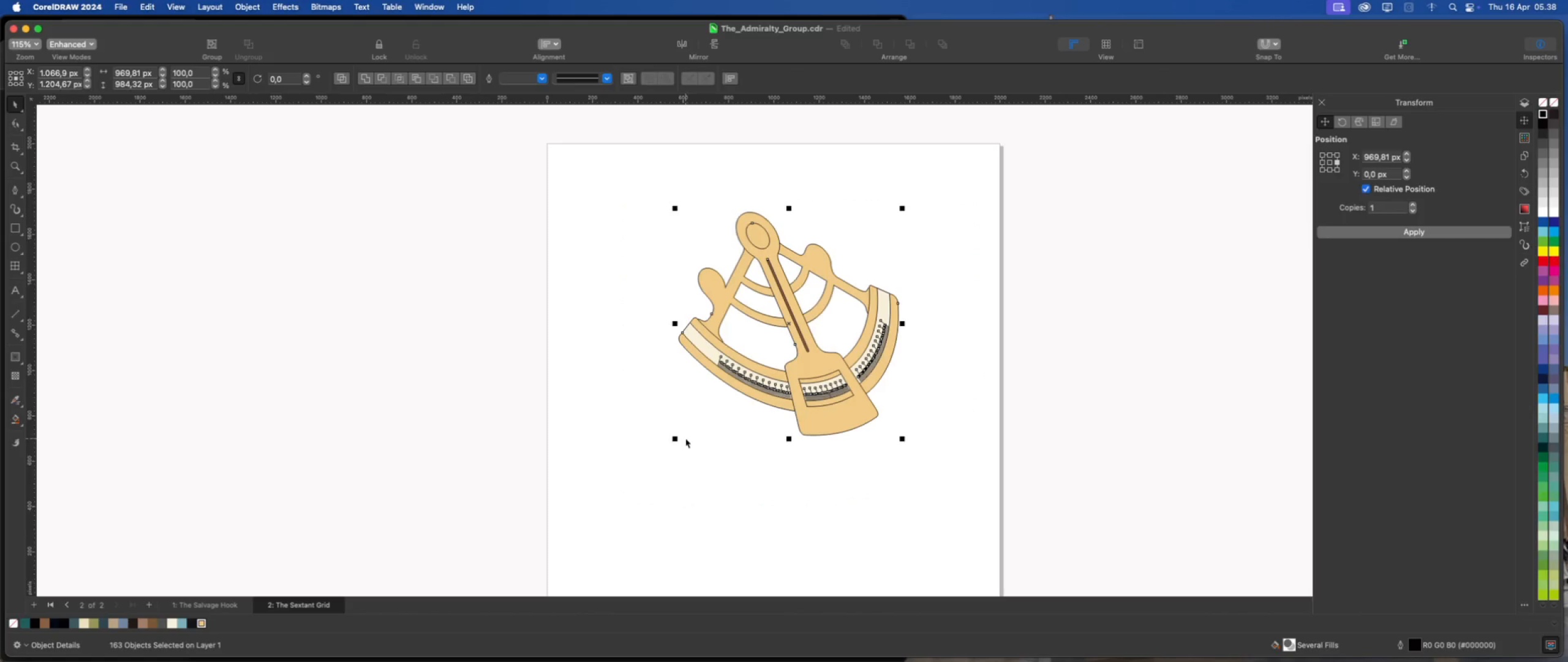 
key(Meta+Z)
 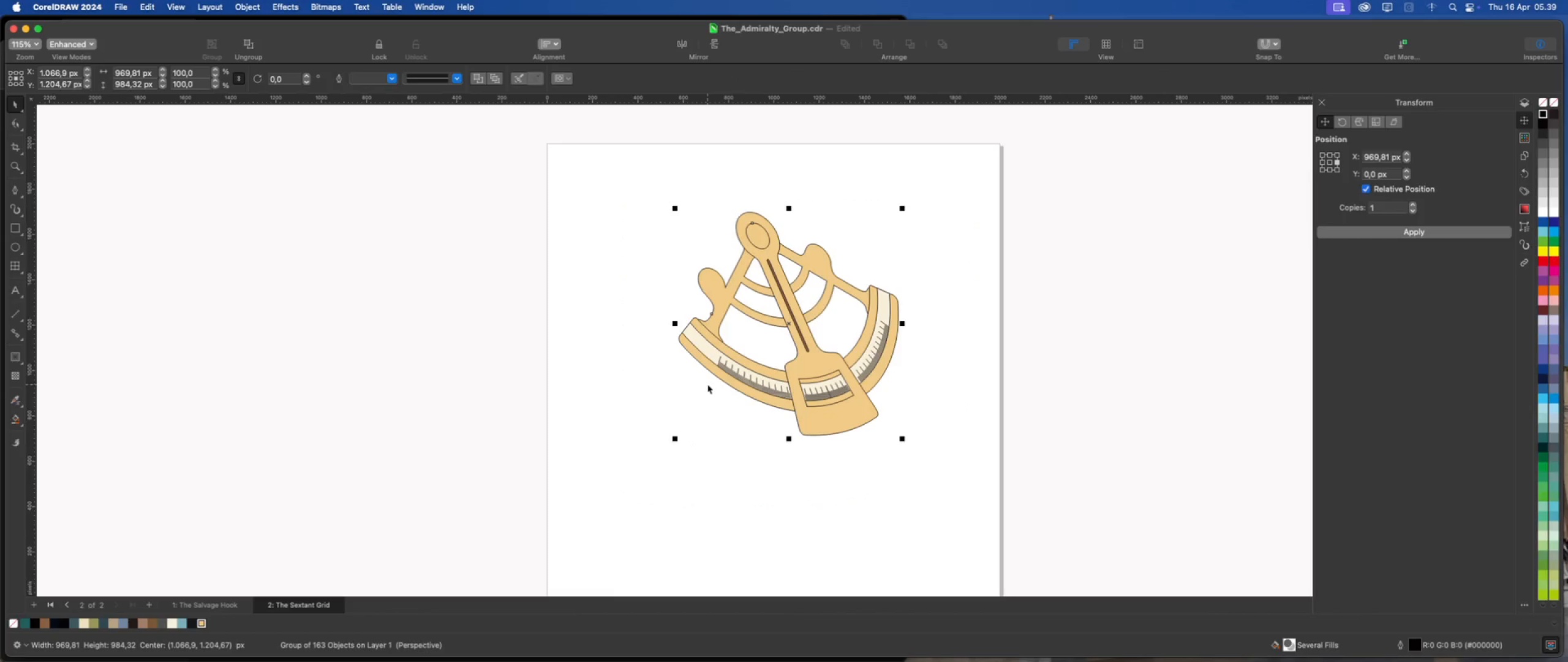 
key(Meta+Z)
 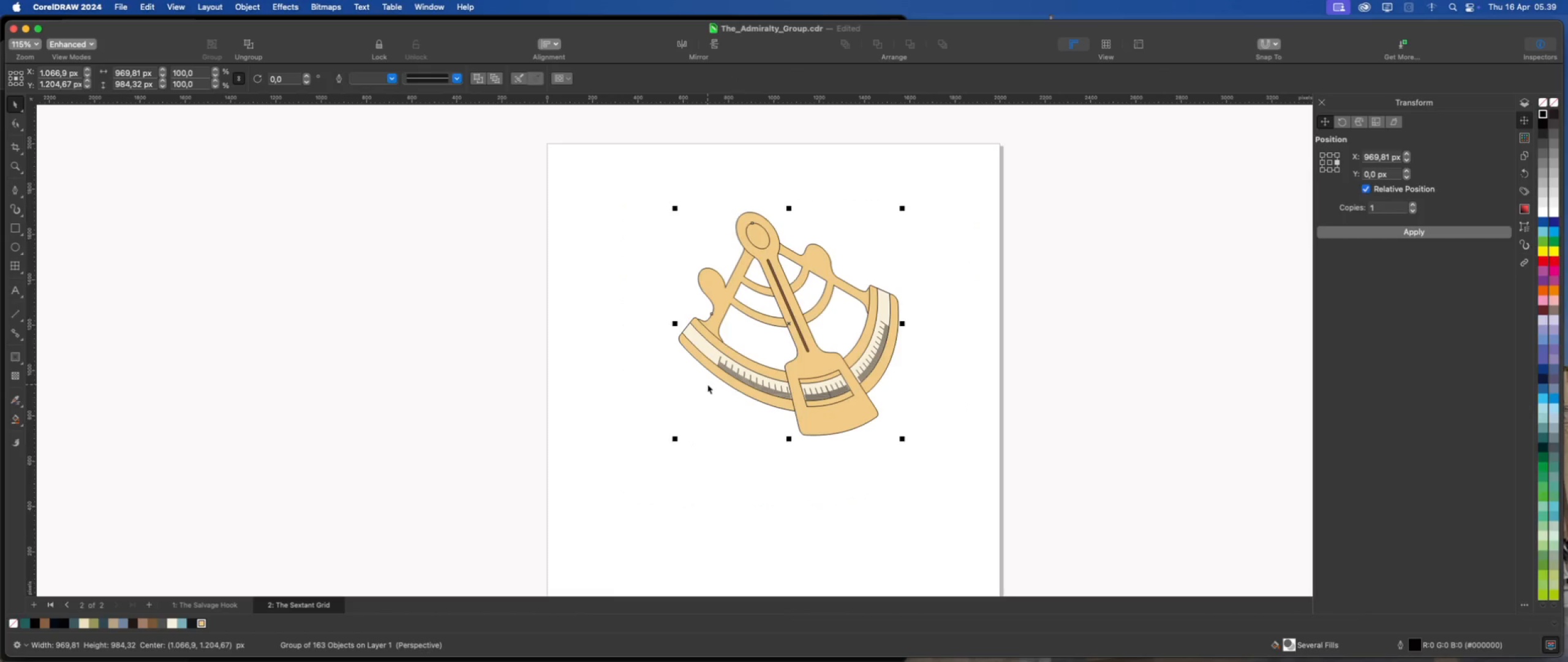 
key(Meta+Z)
 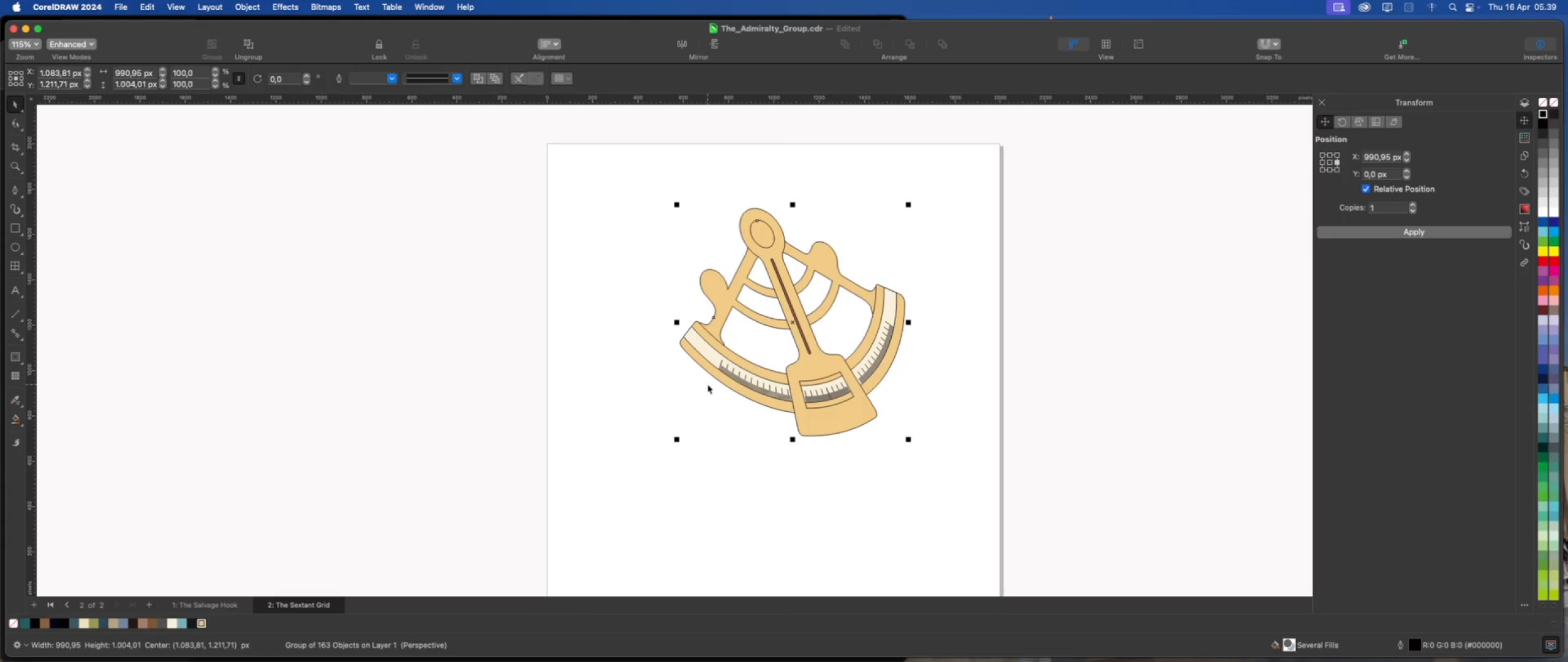 
key(Meta+Z)
 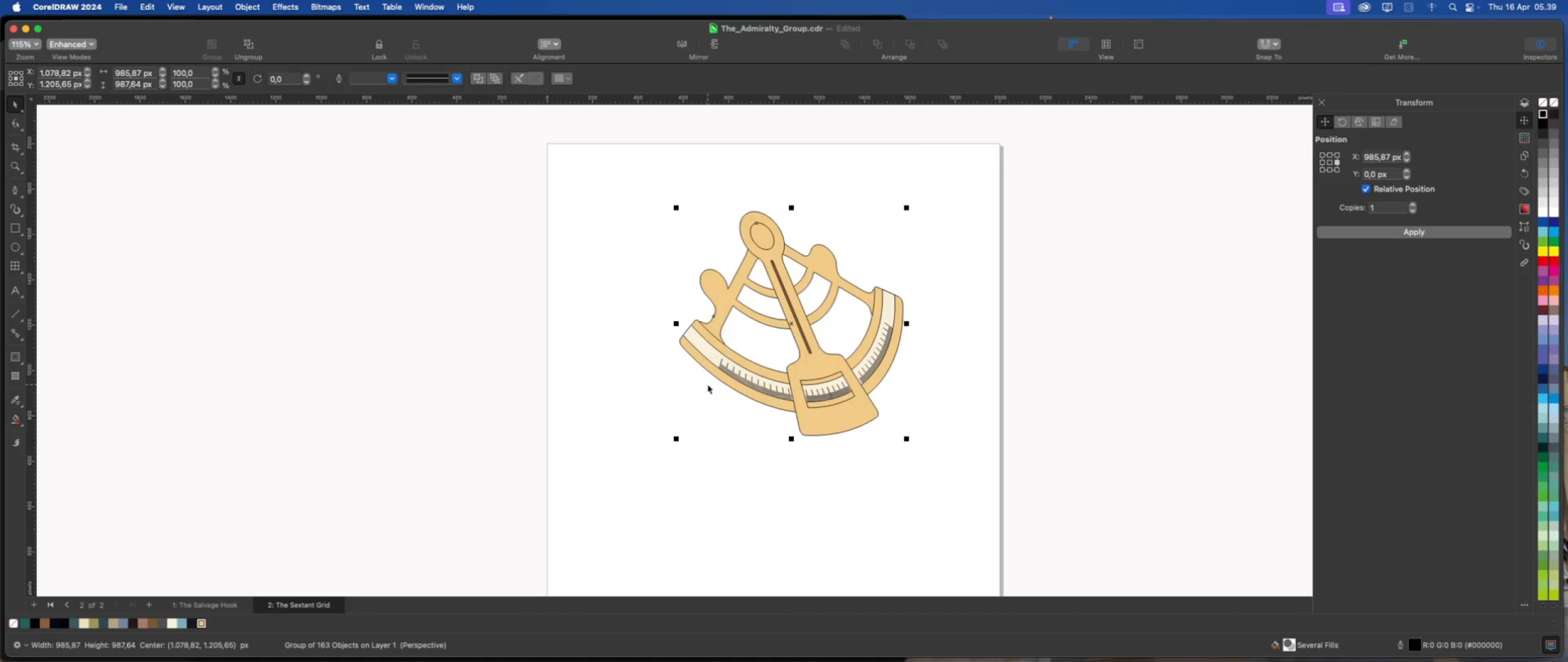 
key(Meta+Z)
 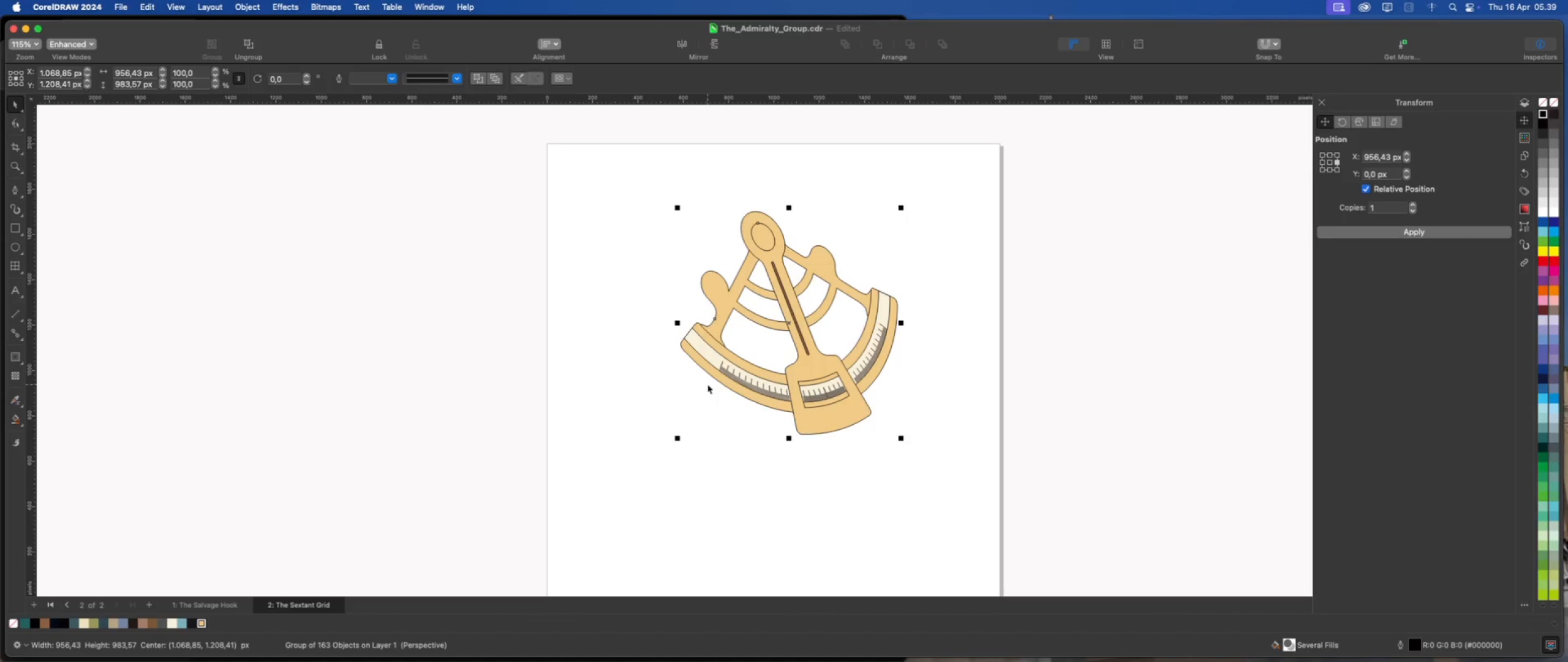 
key(Meta+Z)
 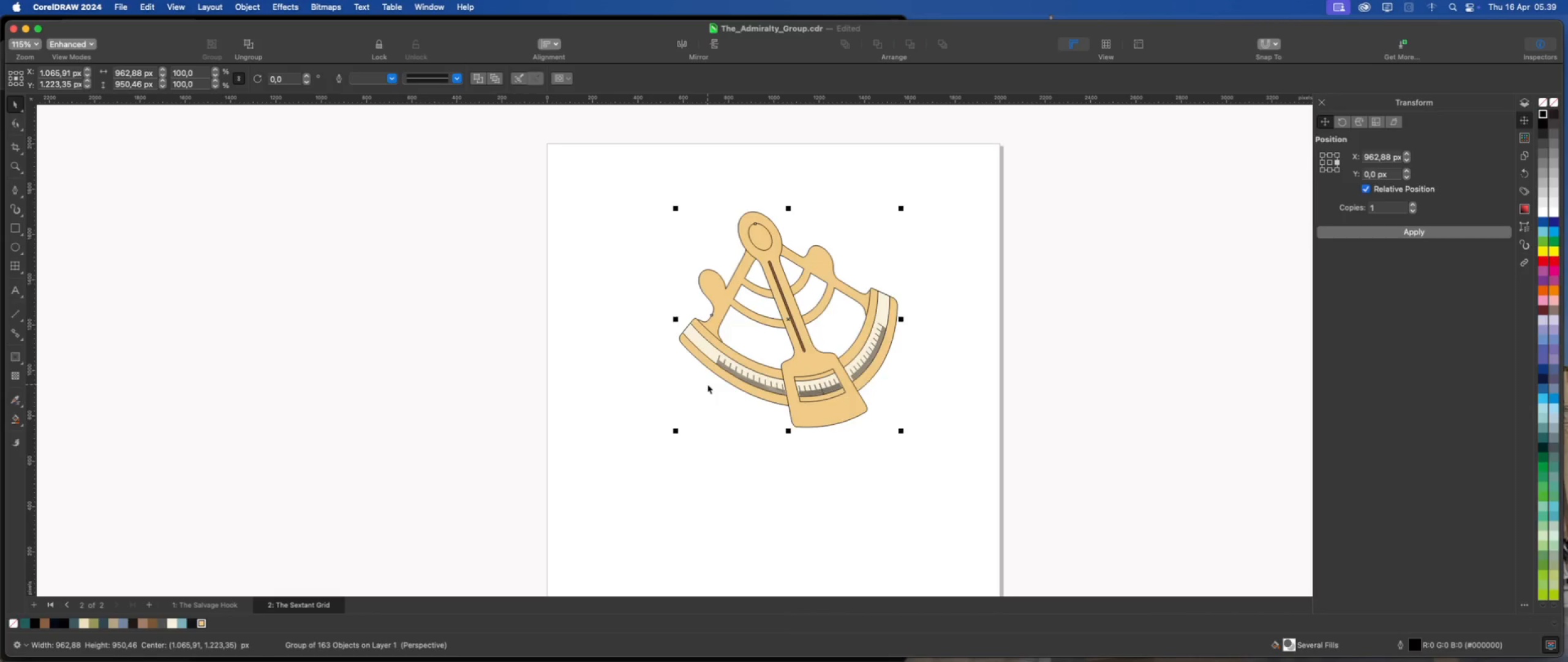 
key(Meta+Z)
 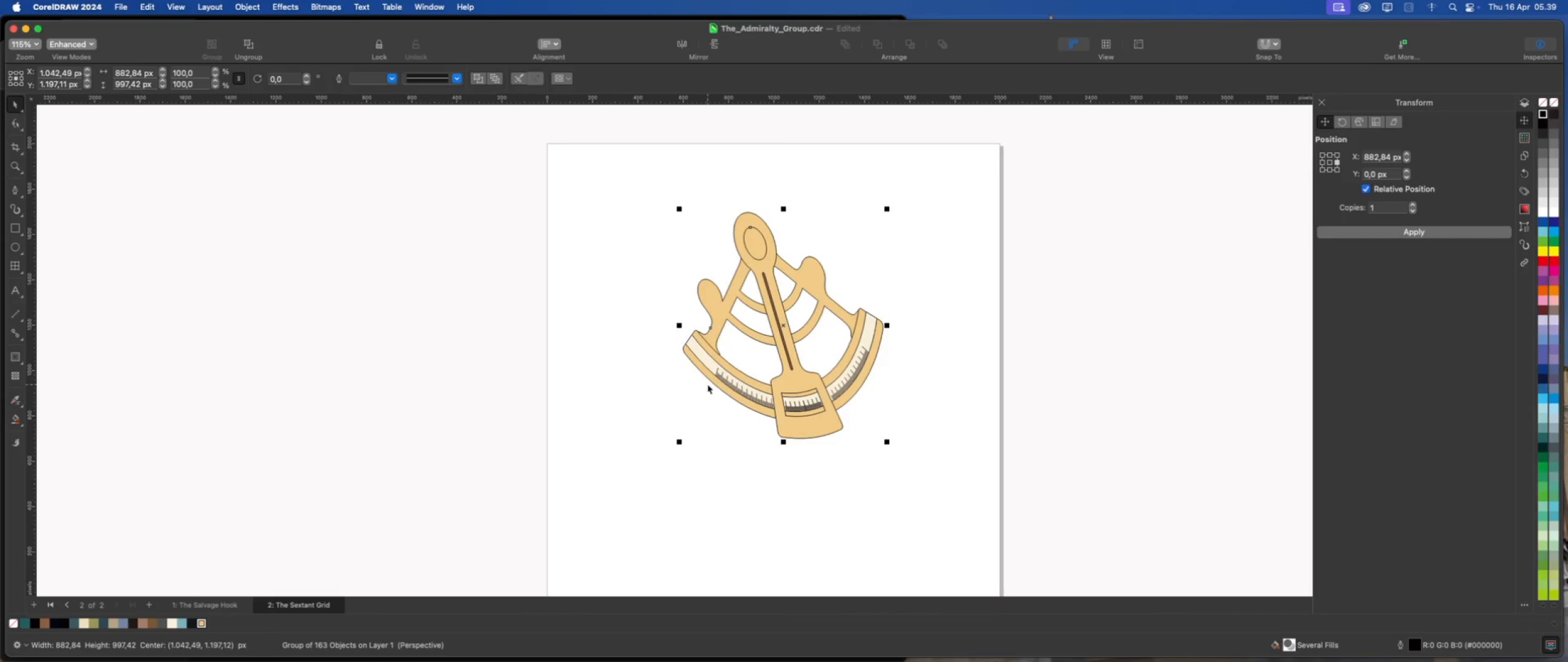 
key(Meta+Z)
 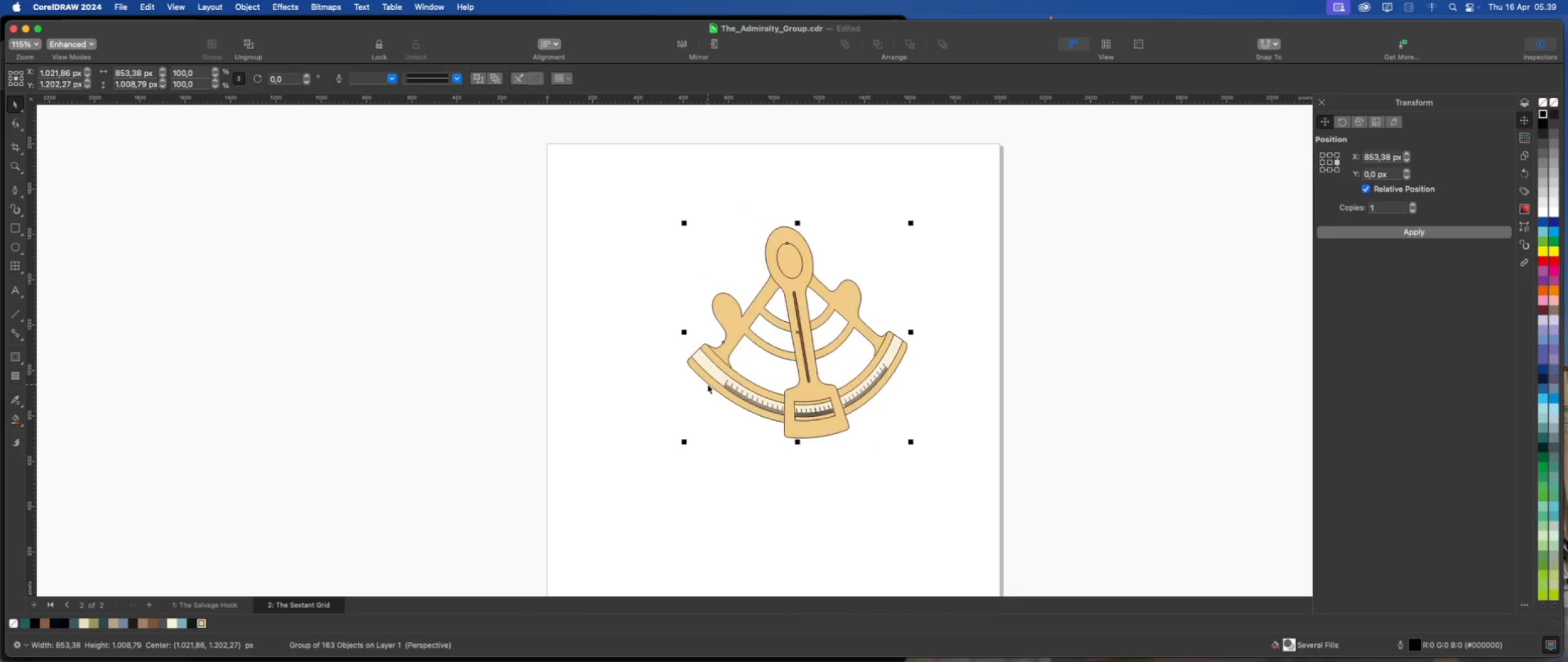 
key(Meta+Z)
 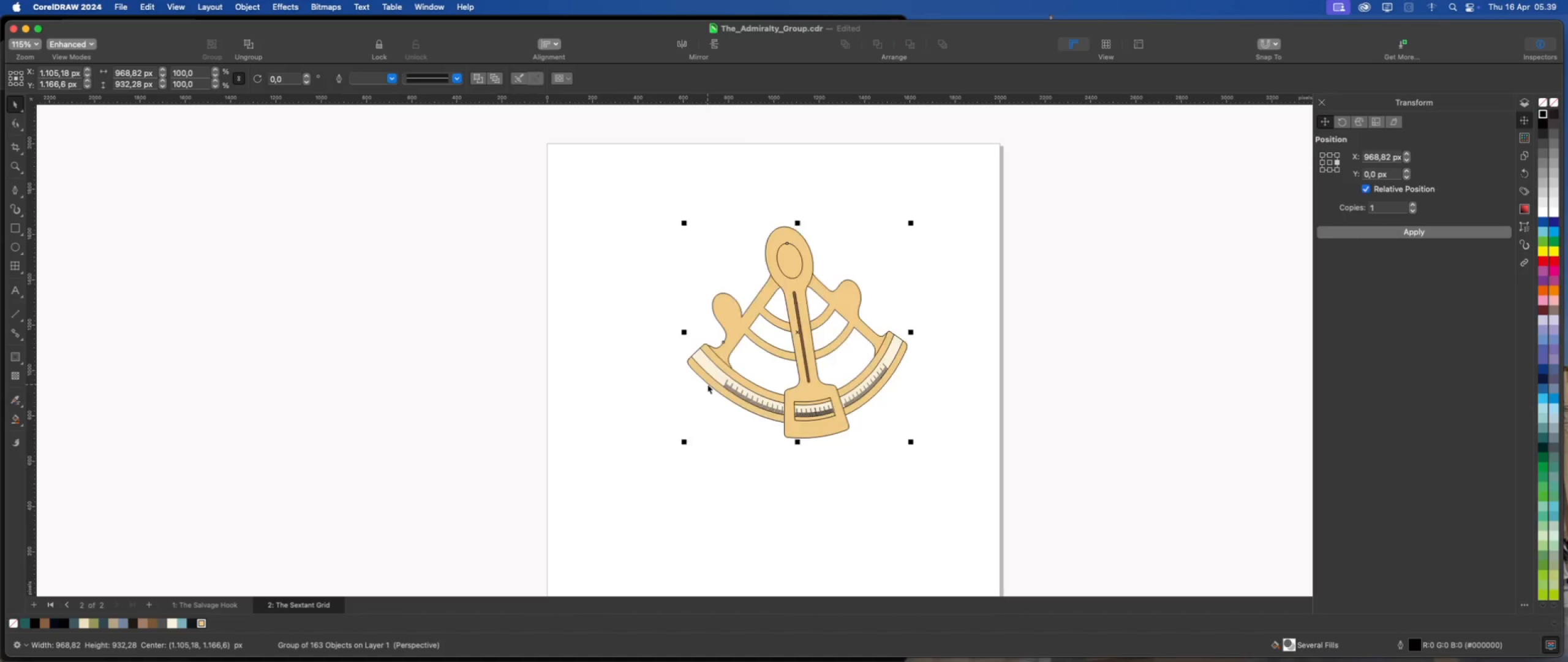 
key(Meta+Z)
 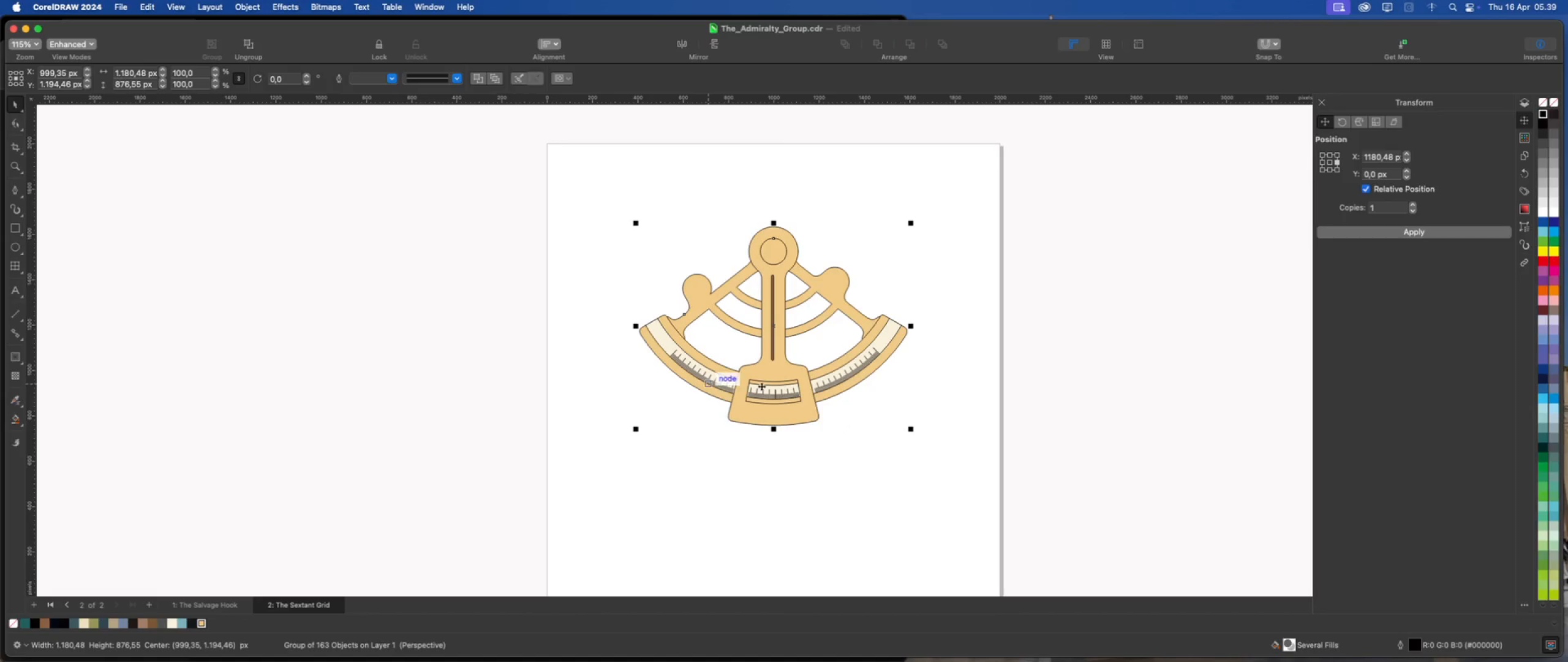 
key(Meta+Z)
 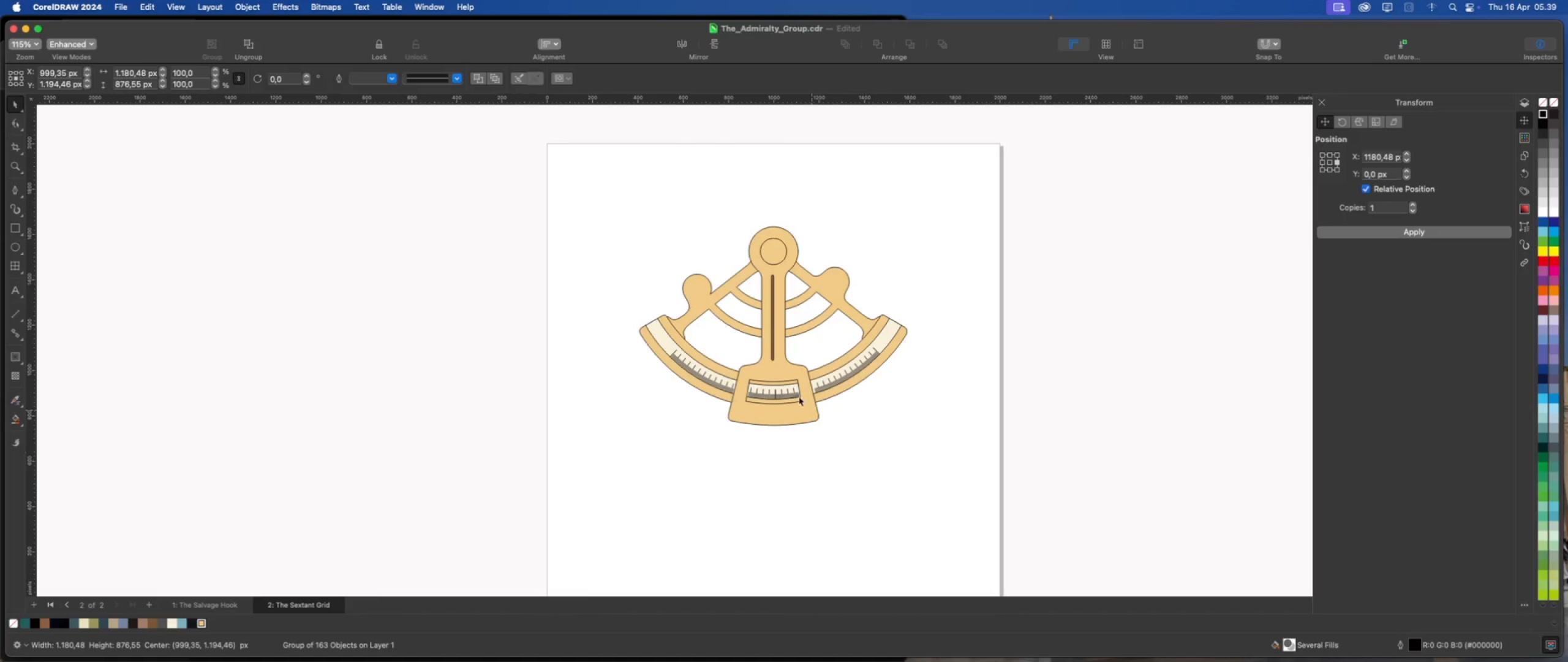 
double_click([781, 367])
 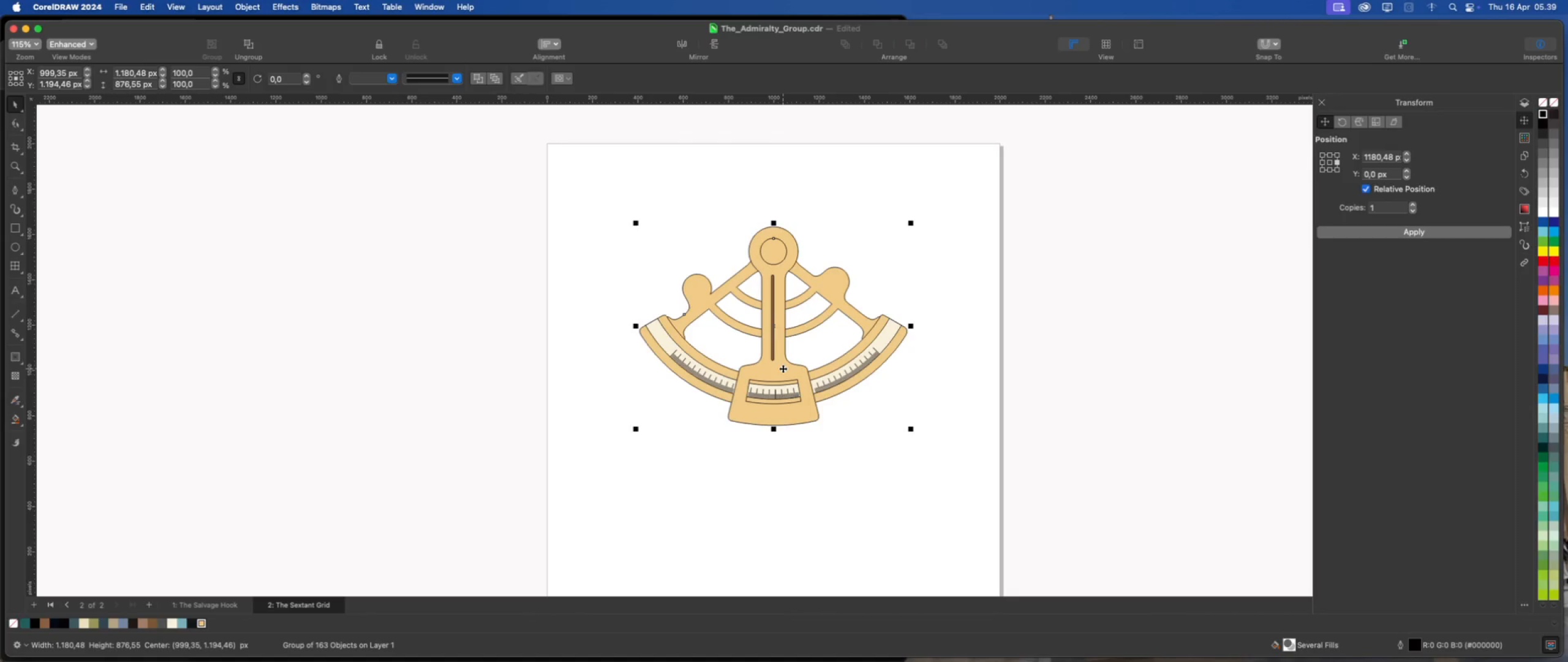 
left_click_drag(start_coordinate=[783, 368], to_coordinate=[863, 360])
 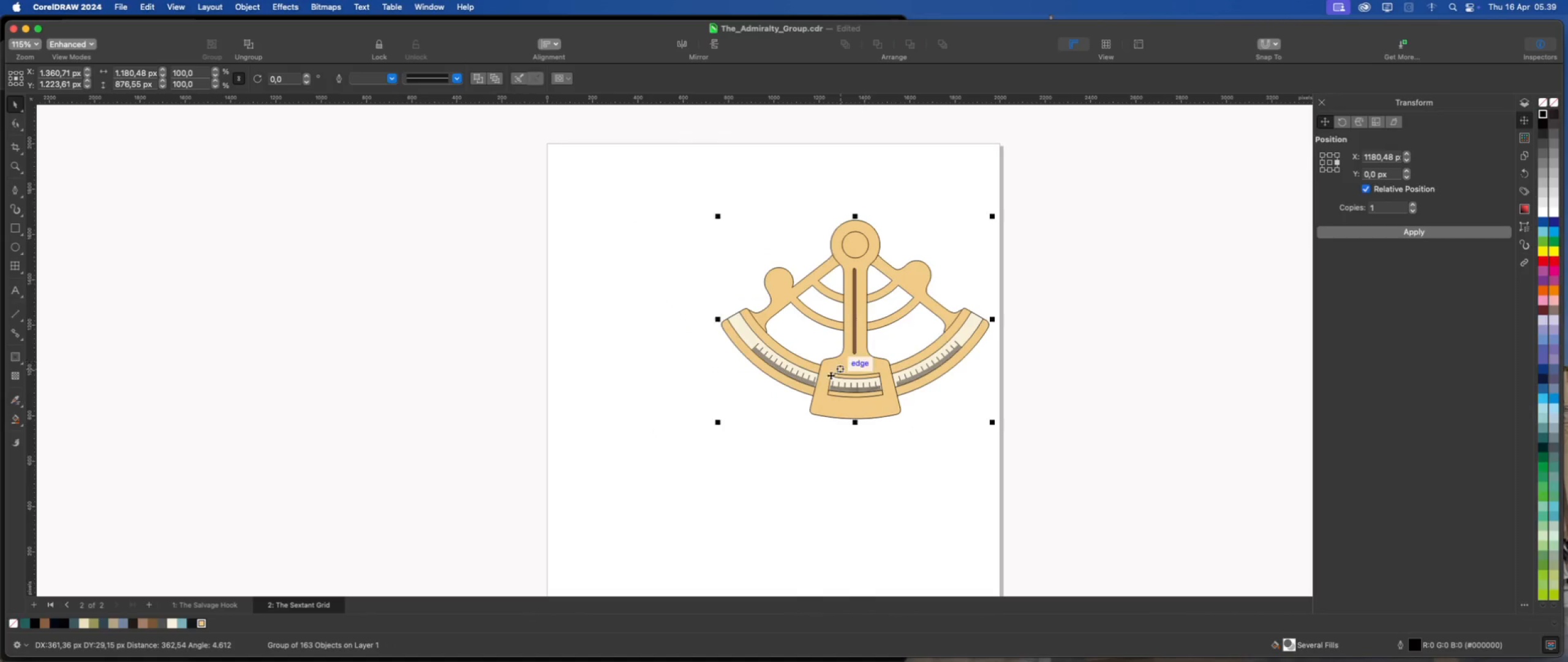 
key(Meta+Z)
 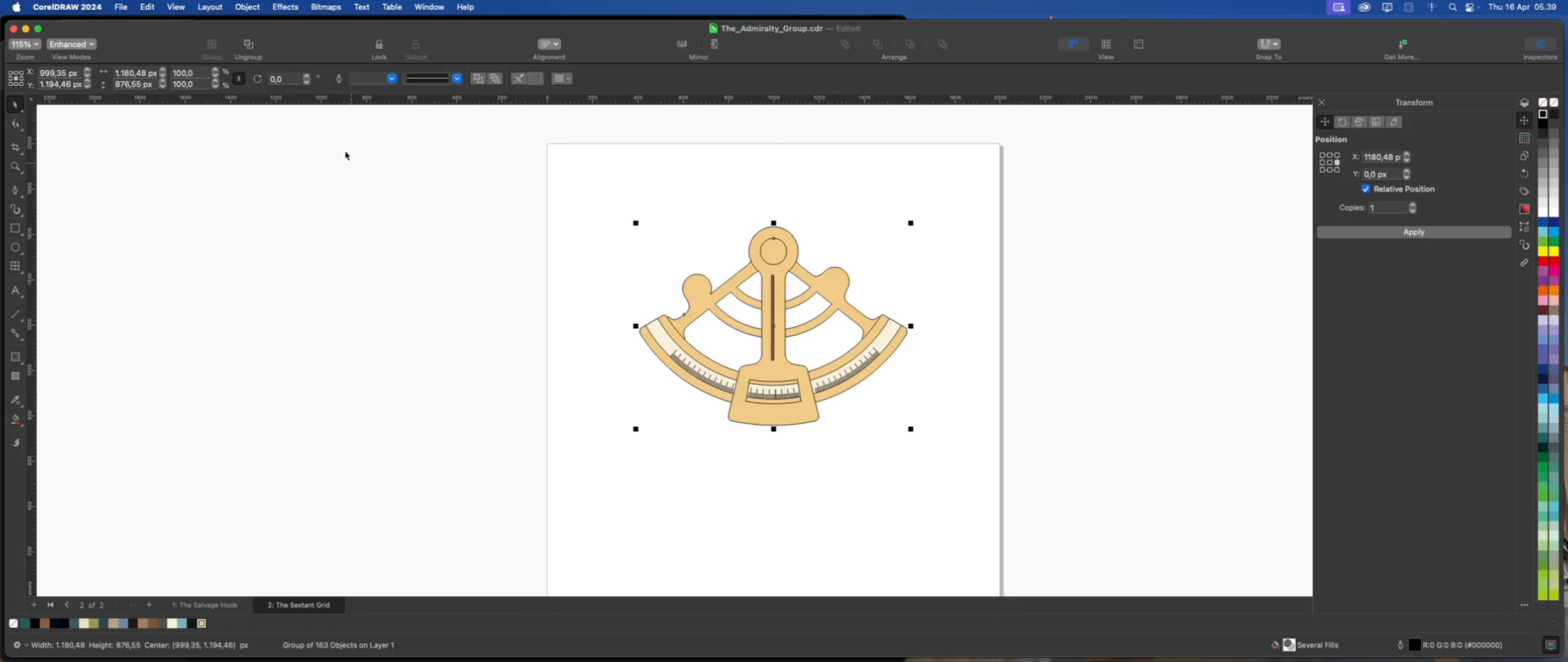 
left_click([250, 12])
 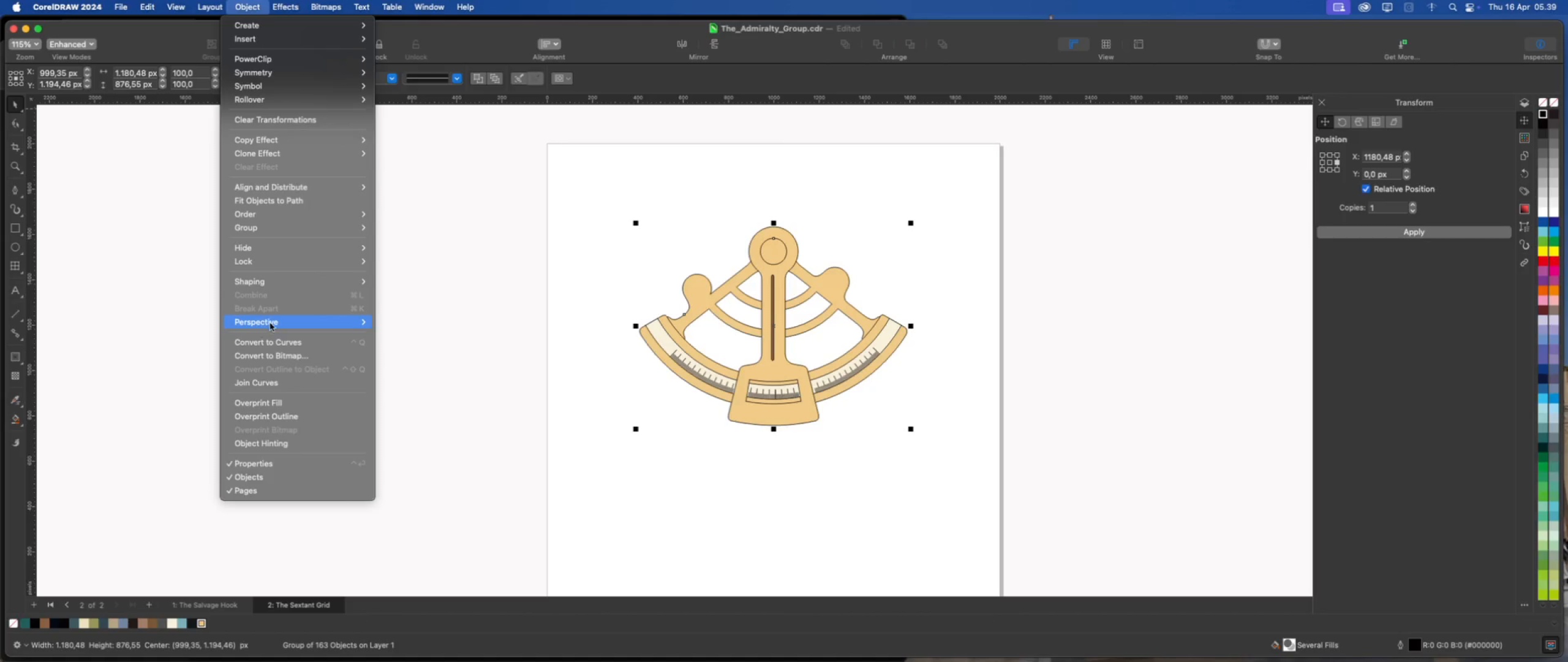 
left_click([401, 322])
 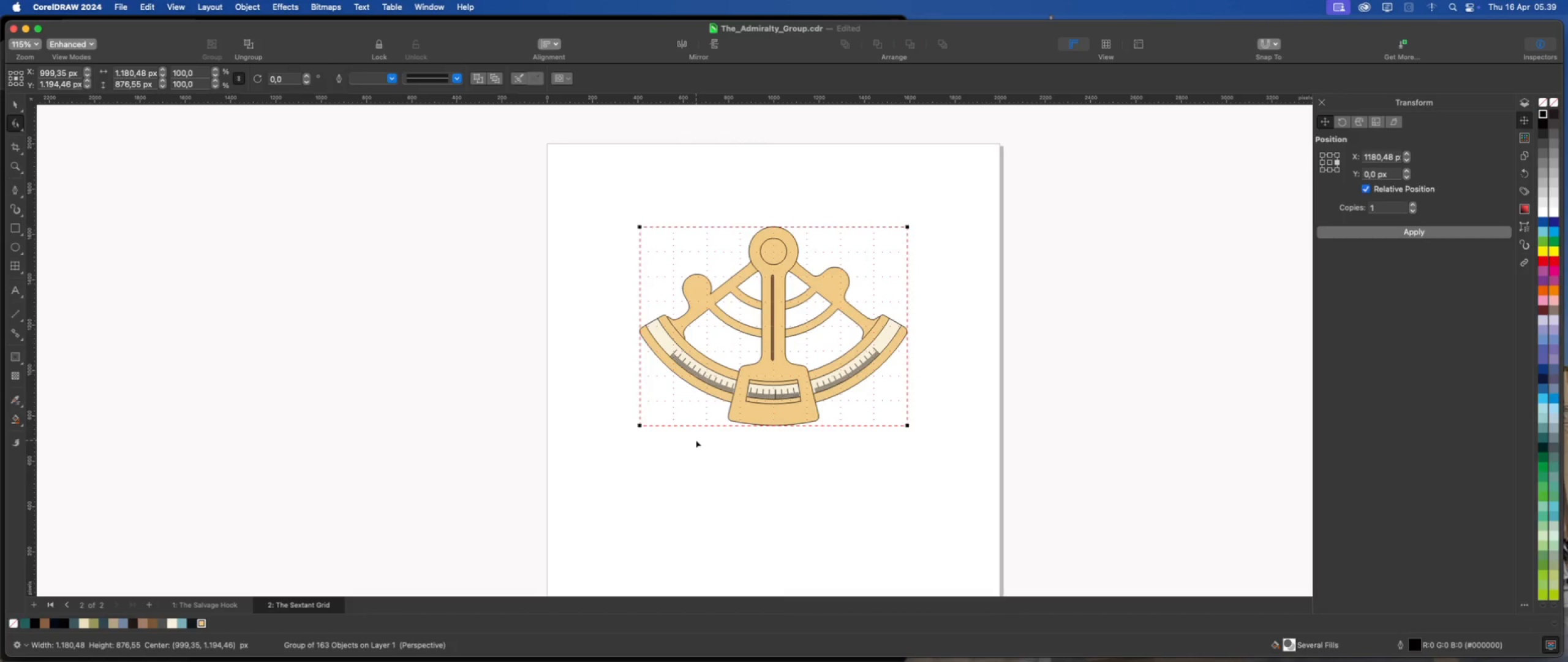 
wait(8.26)
 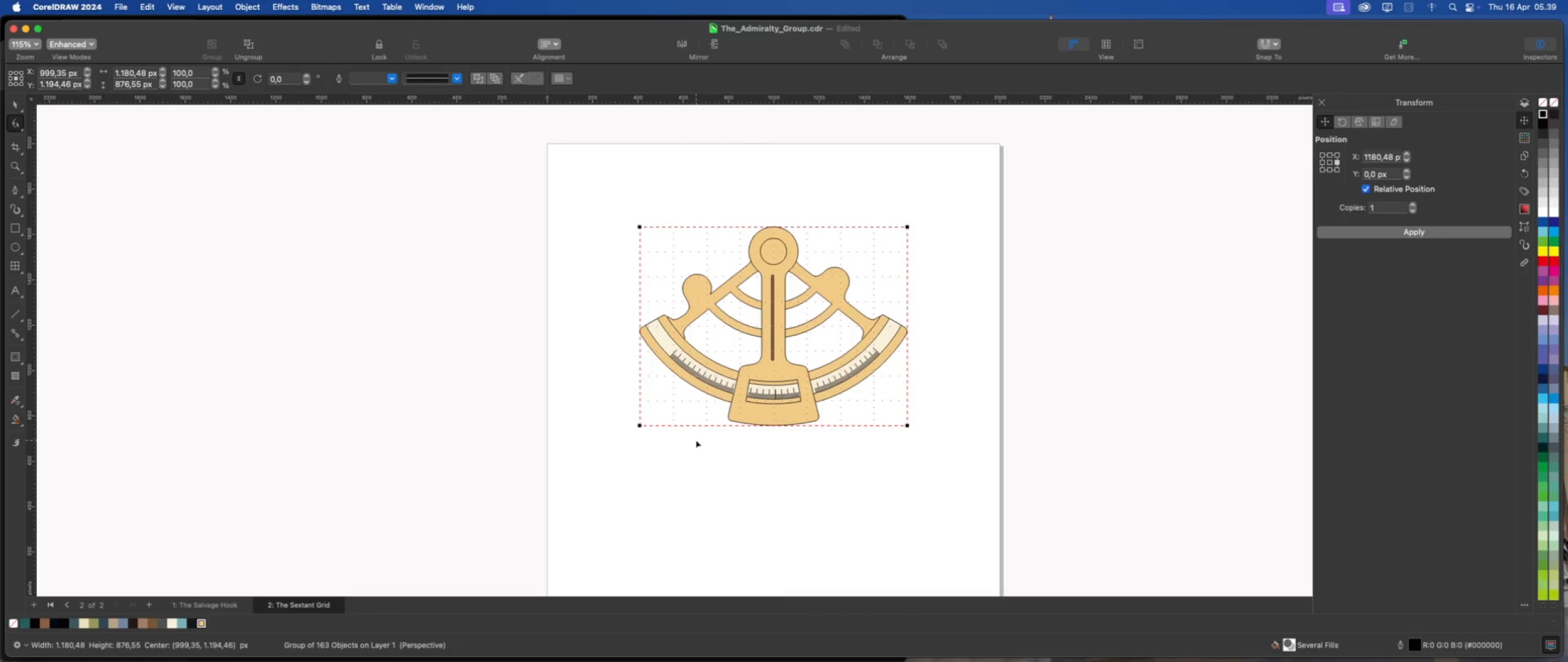 
left_click_drag(start_coordinate=[639, 426], to_coordinate=[731, 549])
 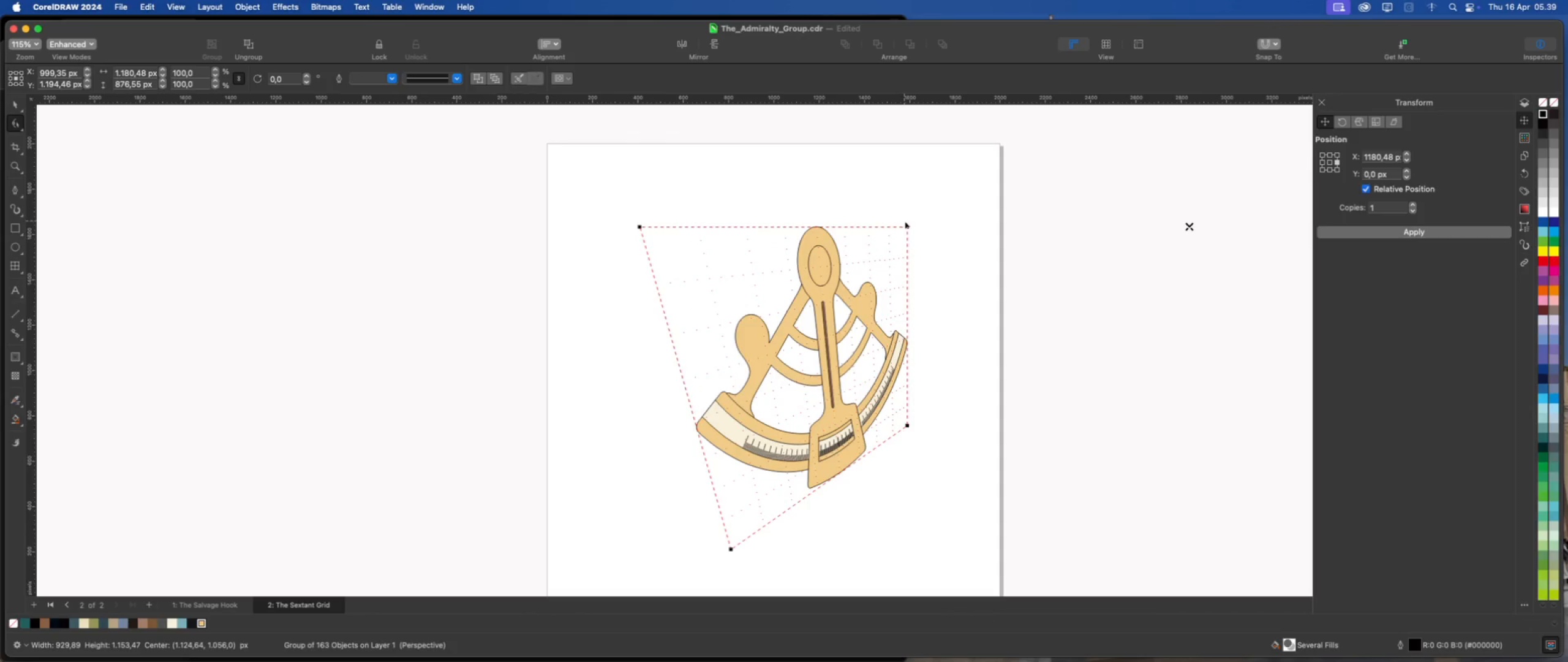 
left_click_drag(start_coordinate=[910, 228], to_coordinate=[815, 223])
 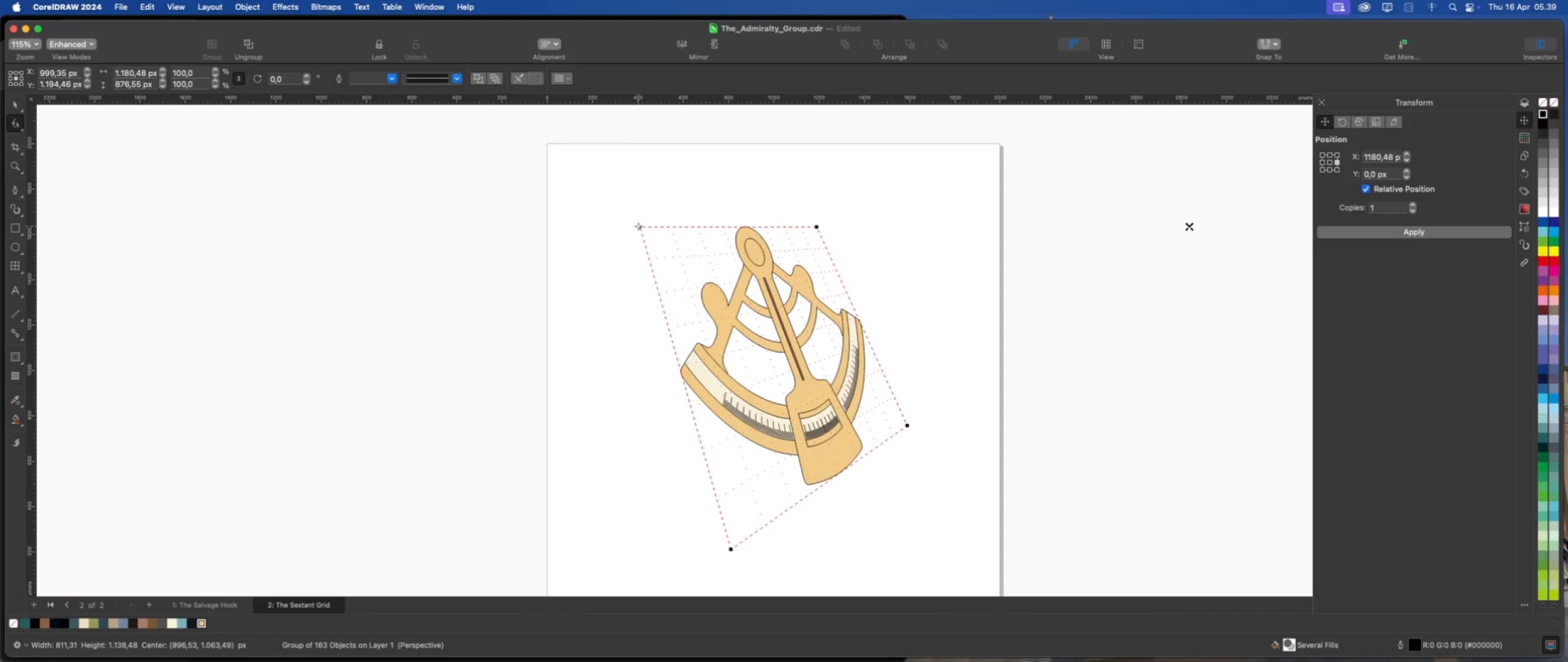 
left_click_drag(start_coordinate=[638, 226], to_coordinate=[624, 227])
 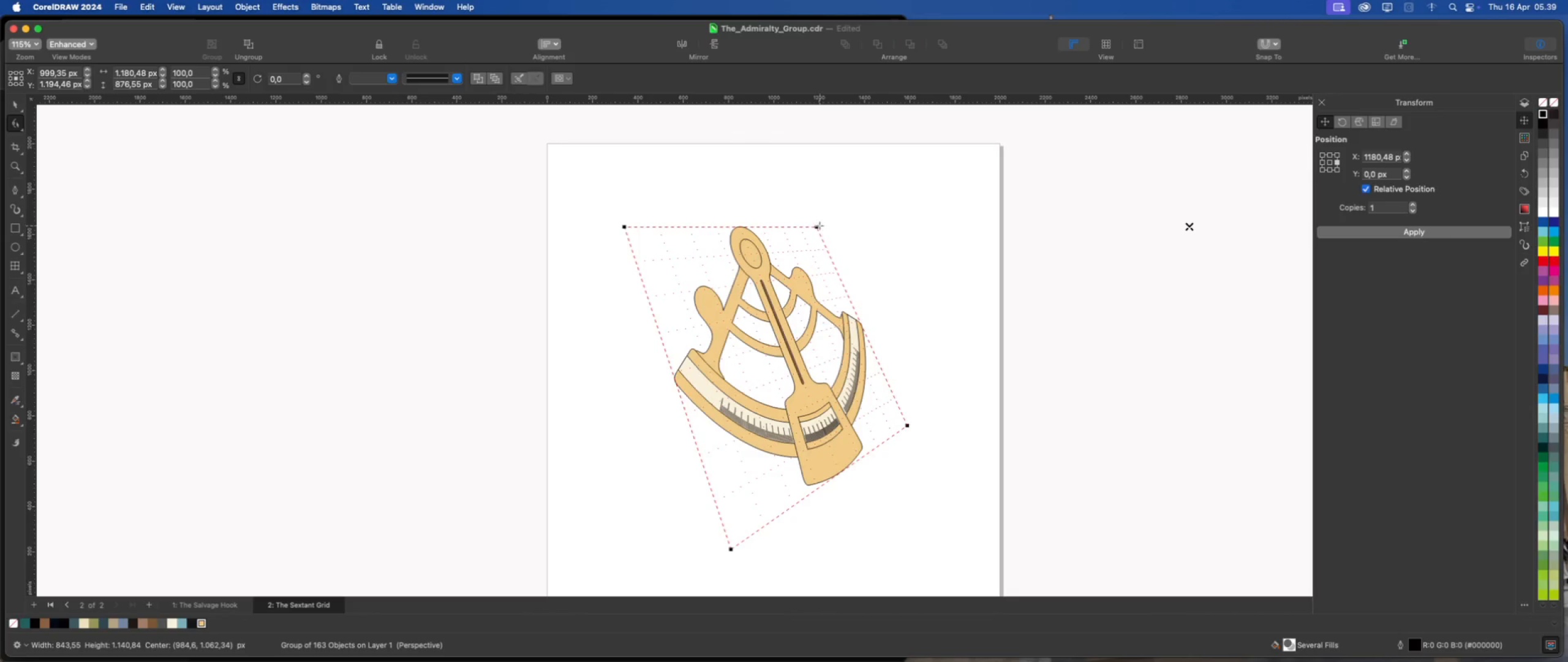 
left_click_drag(start_coordinate=[815, 225], to_coordinate=[823, 224])
 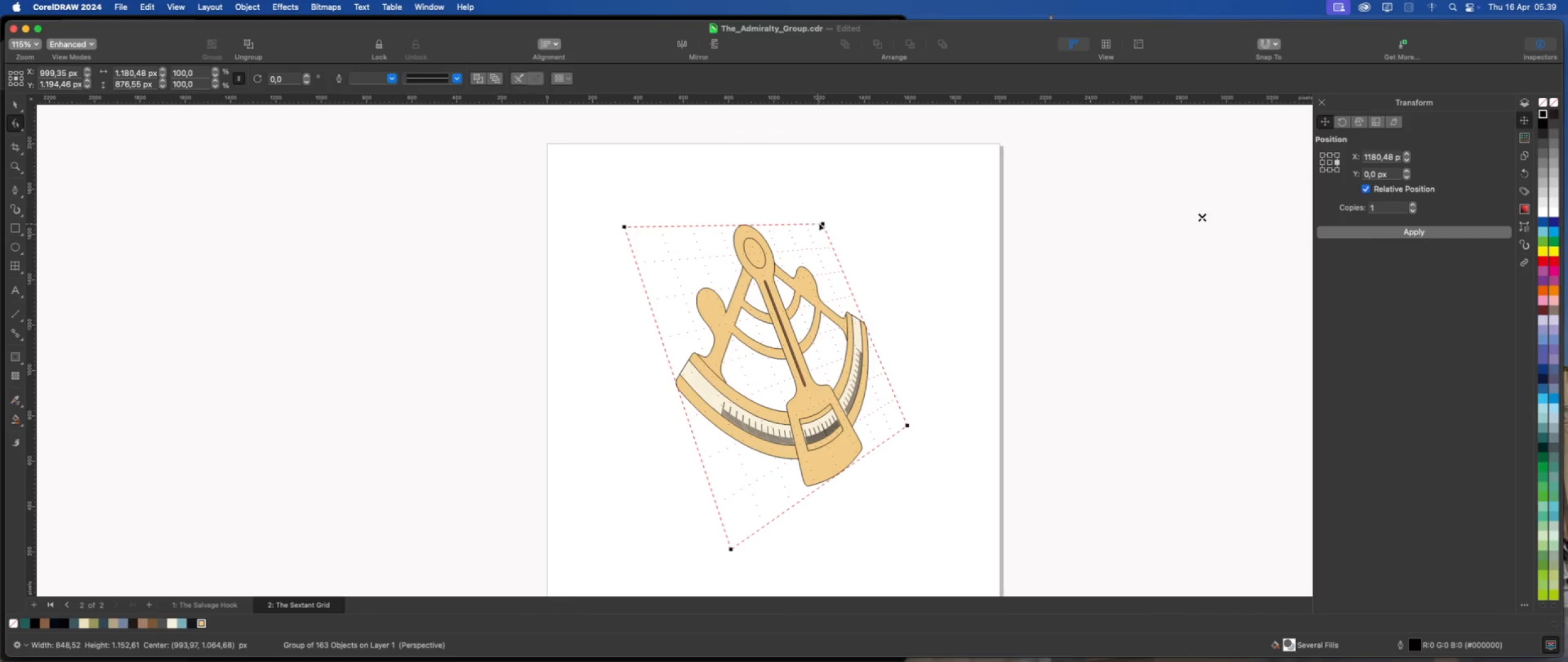 
left_click_drag(start_coordinate=[822, 221], to_coordinate=[813, 213])
 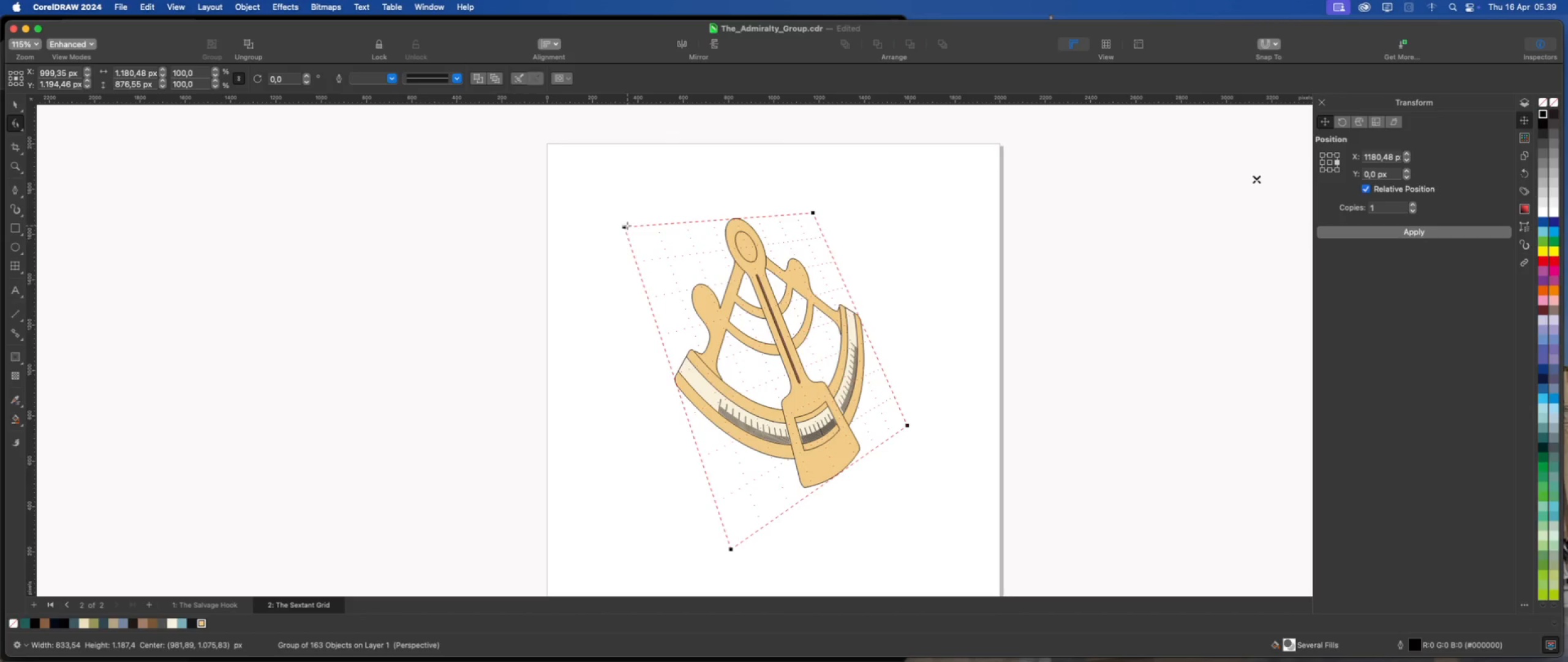 
left_click_drag(start_coordinate=[622, 225], to_coordinate=[614, 221])
 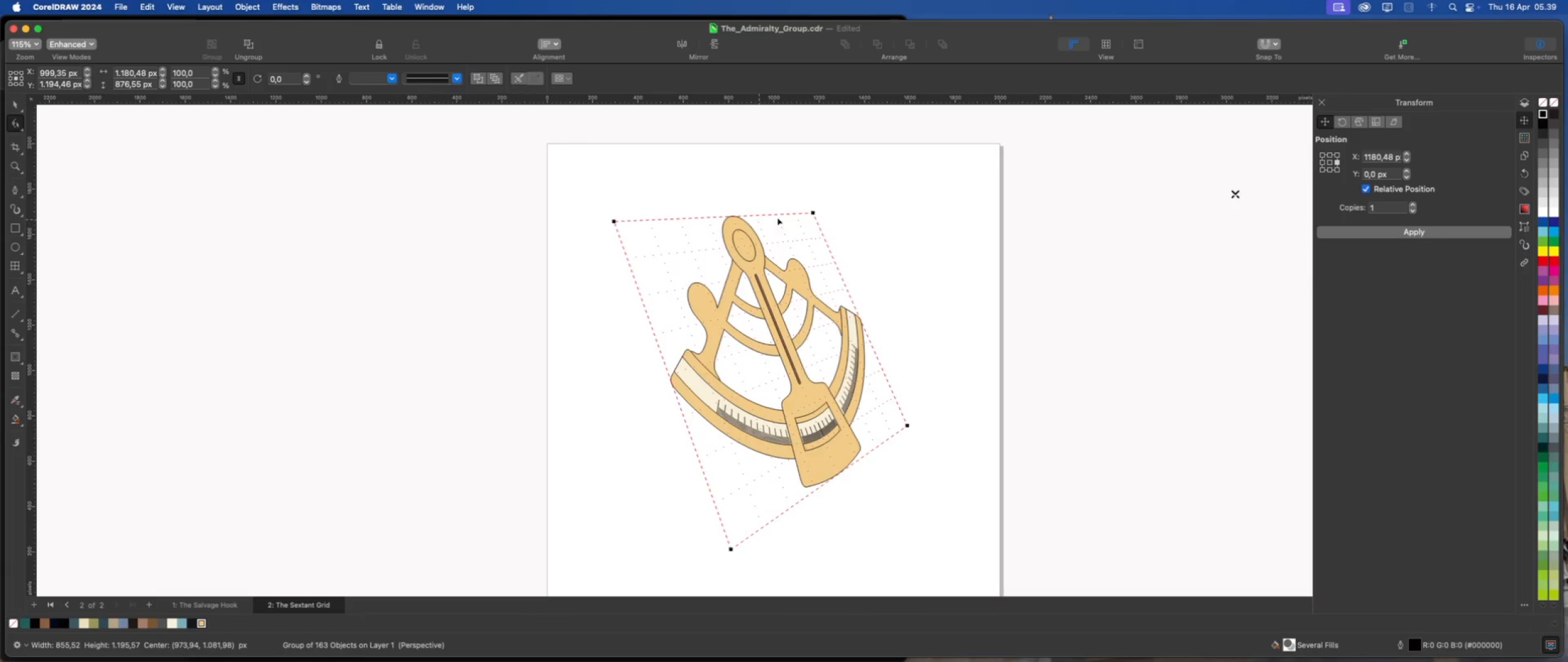 
left_click_drag(start_coordinate=[813, 211], to_coordinate=[831, 200])
 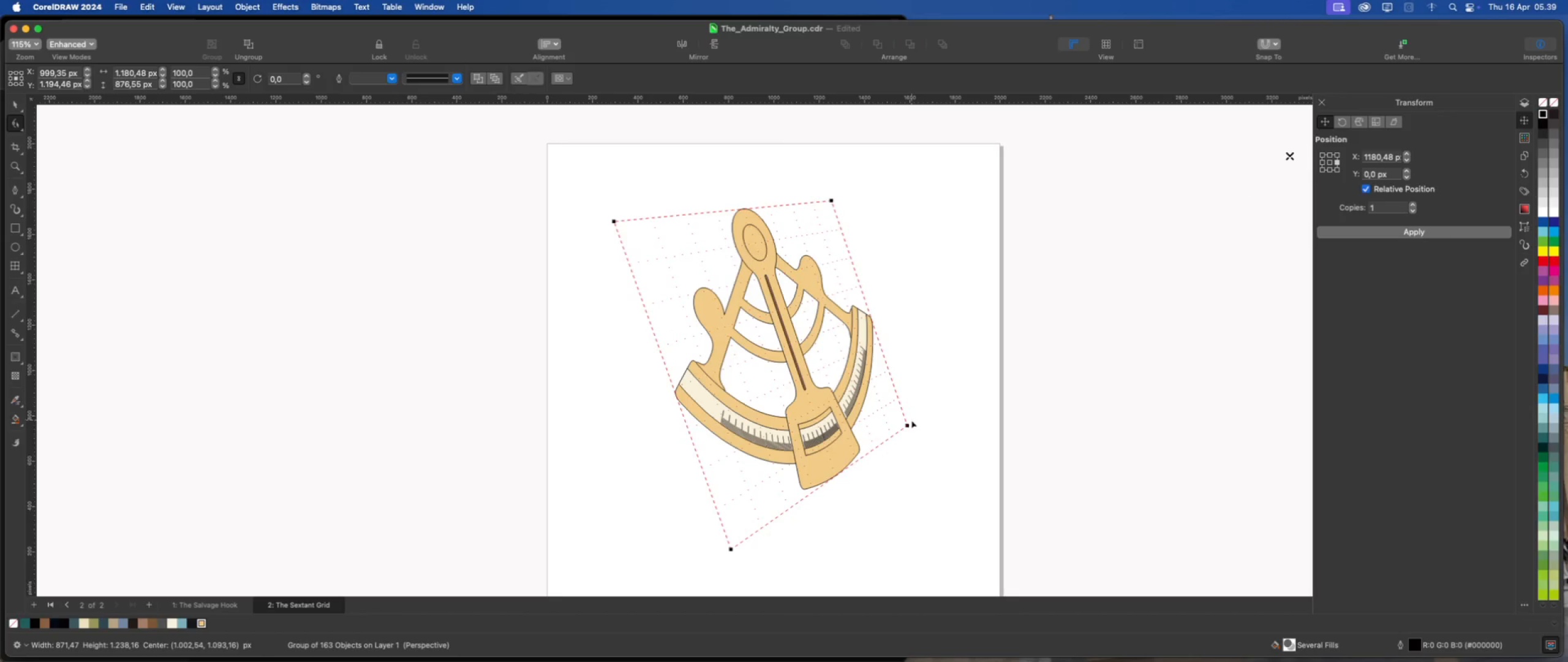 
left_click_drag(start_coordinate=[908, 426], to_coordinate=[937, 451])
 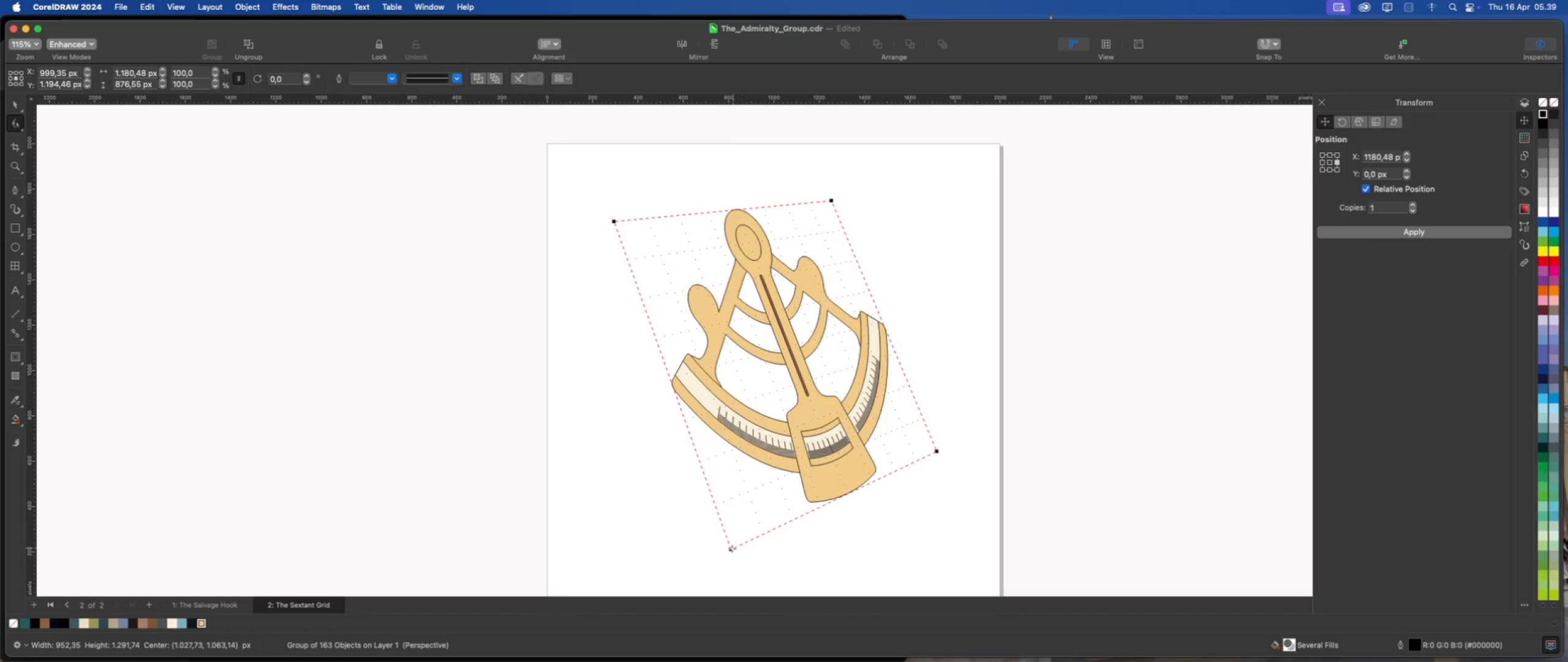 
left_click_drag(start_coordinate=[730, 549], to_coordinate=[728, 566])
 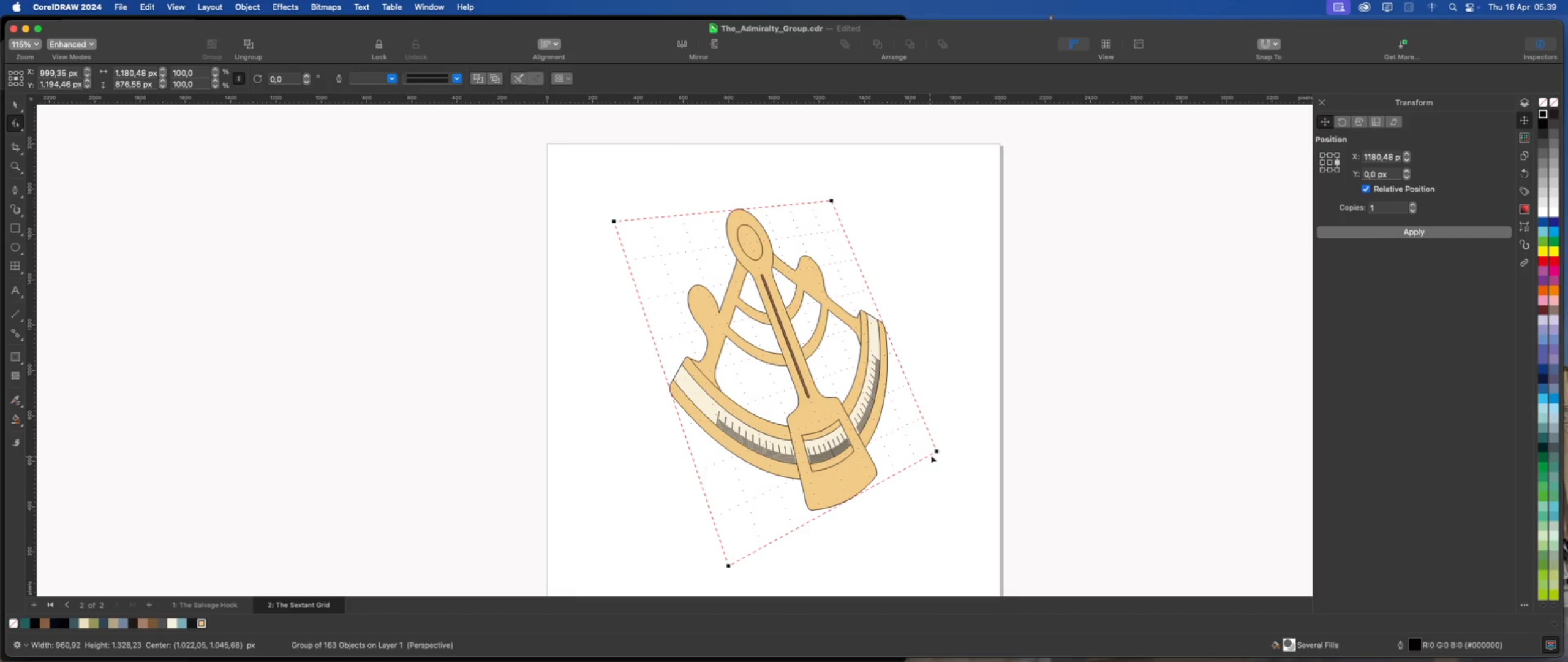 
left_click_drag(start_coordinate=[937, 448], to_coordinate=[954, 451])
 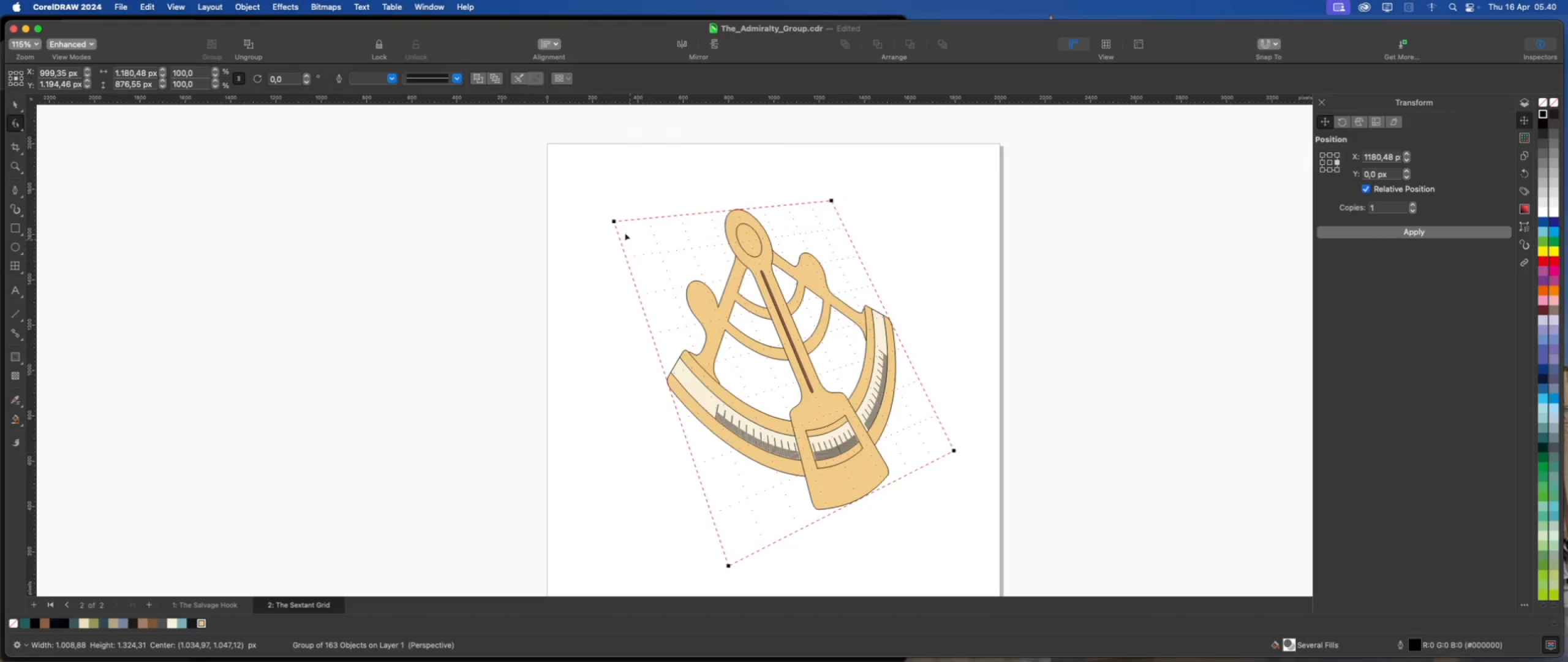 
left_click_drag(start_coordinate=[614, 222], to_coordinate=[598, 229])
 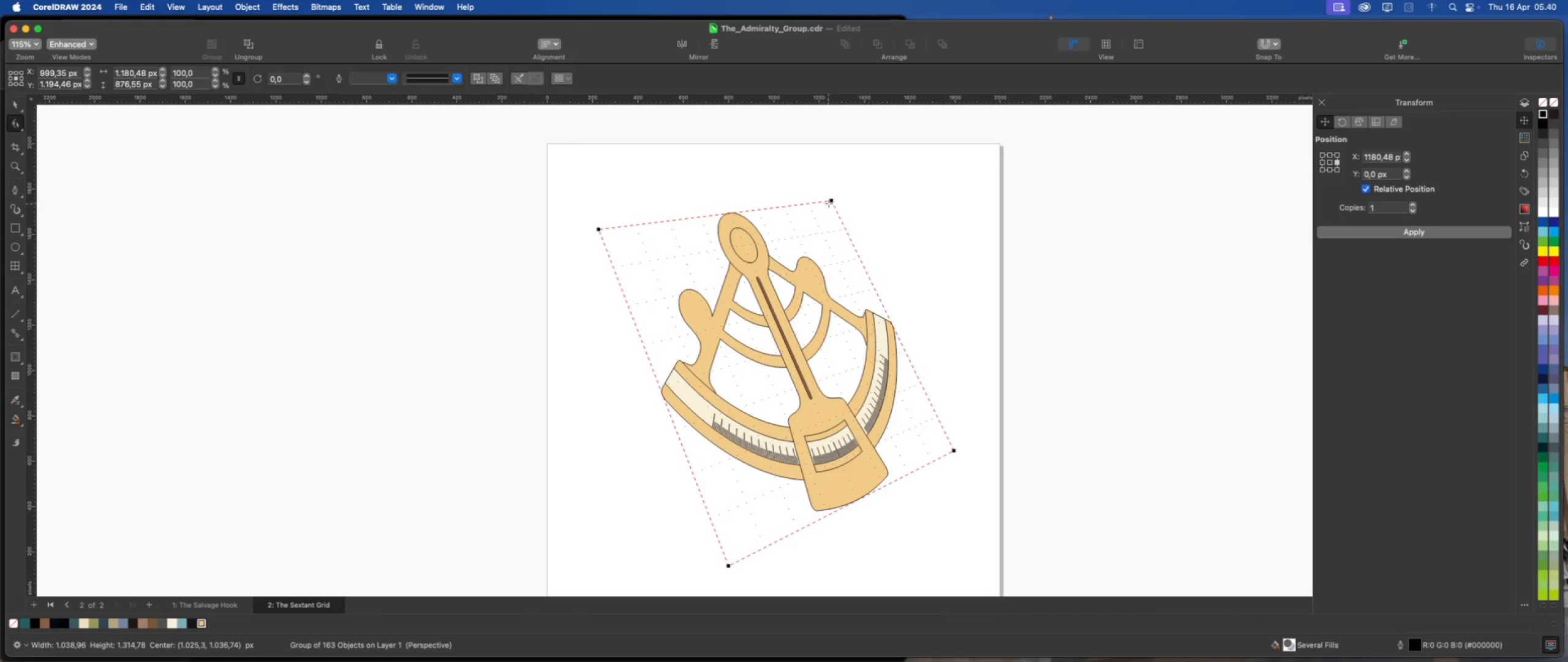 
left_click_drag(start_coordinate=[831, 200], to_coordinate=[851, 196])
 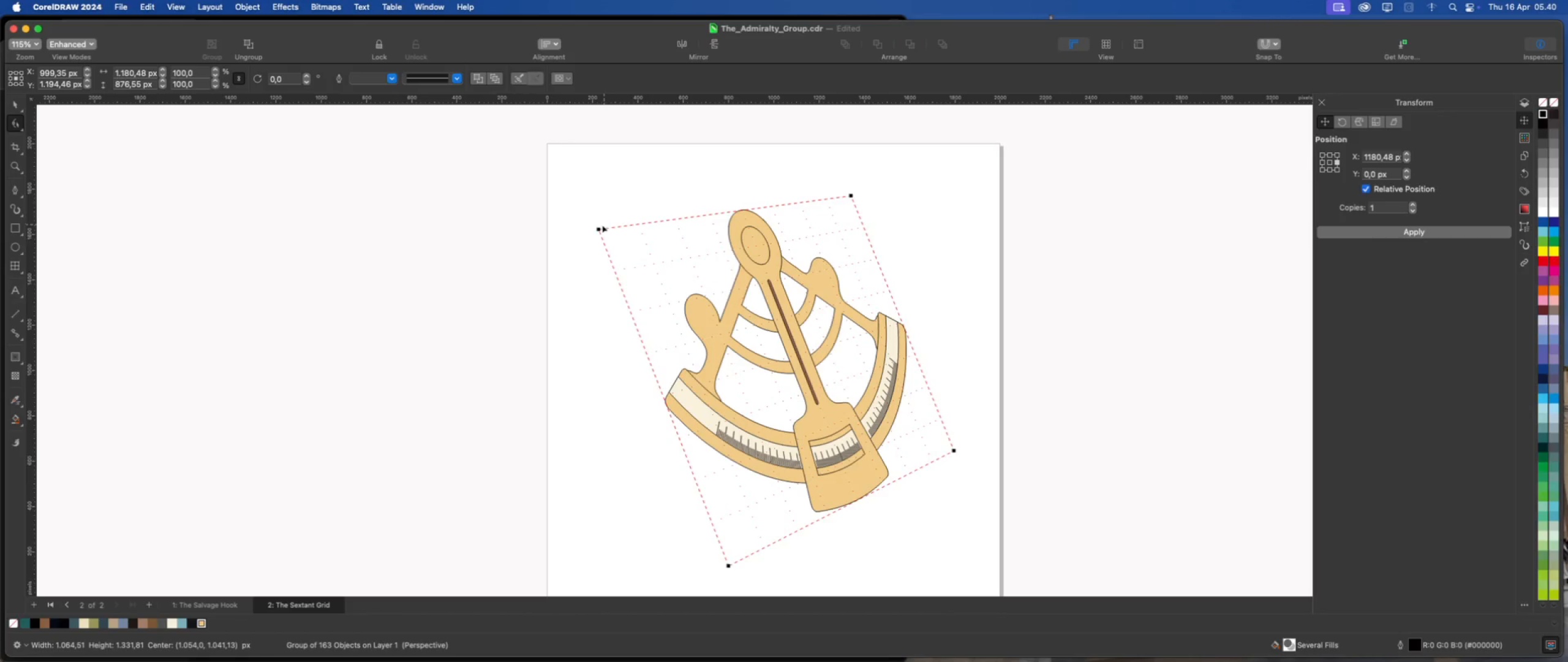 
left_click_drag(start_coordinate=[595, 228], to_coordinate=[595, 250])
 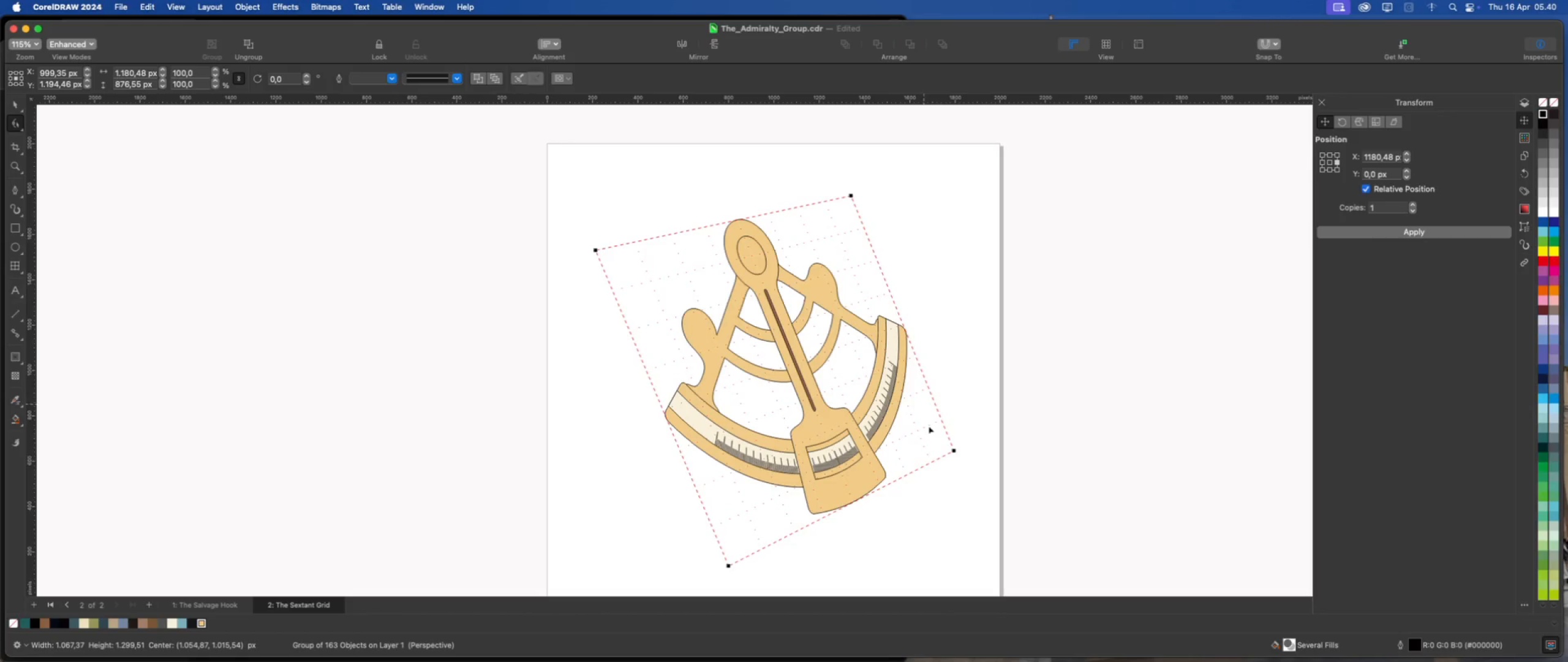 
left_click_drag(start_coordinate=[956, 449], to_coordinate=[971, 437])
 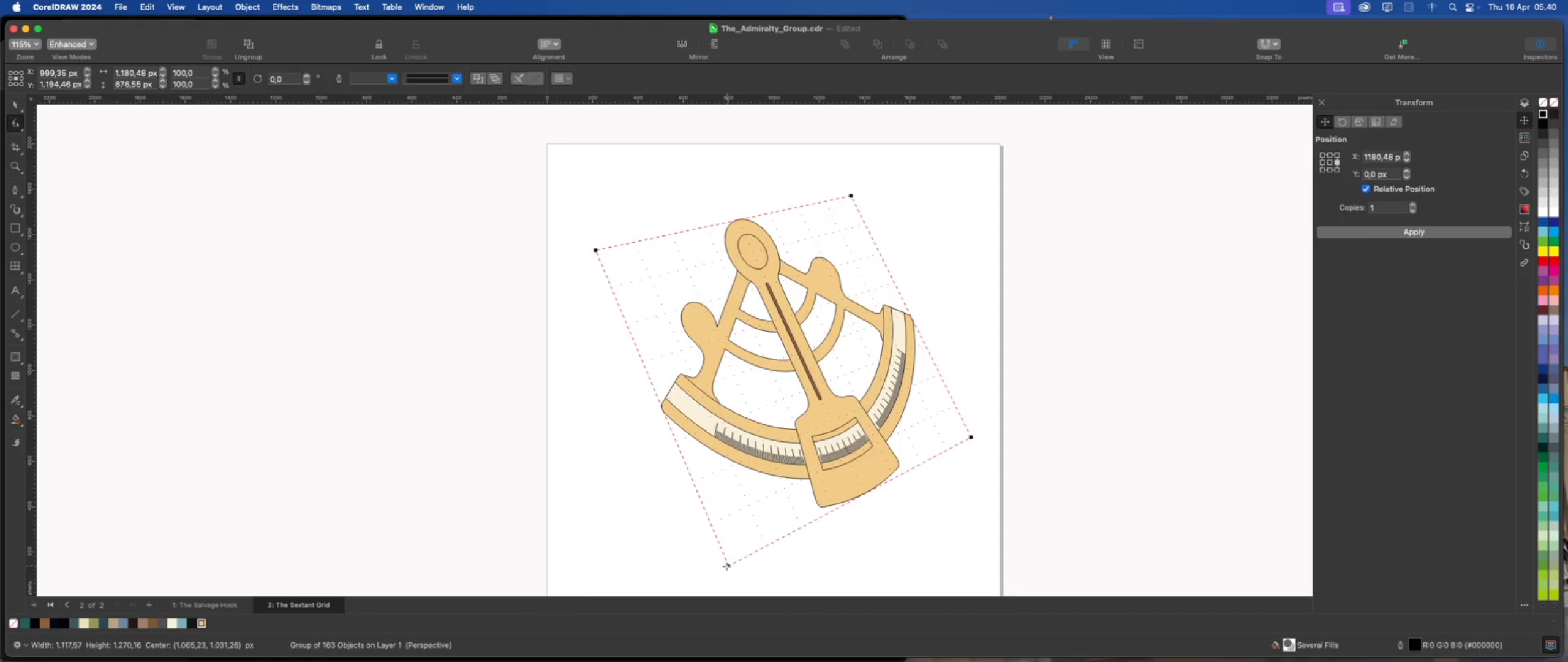 
left_click_drag(start_coordinate=[726, 566], to_coordinate=[730, 550])
 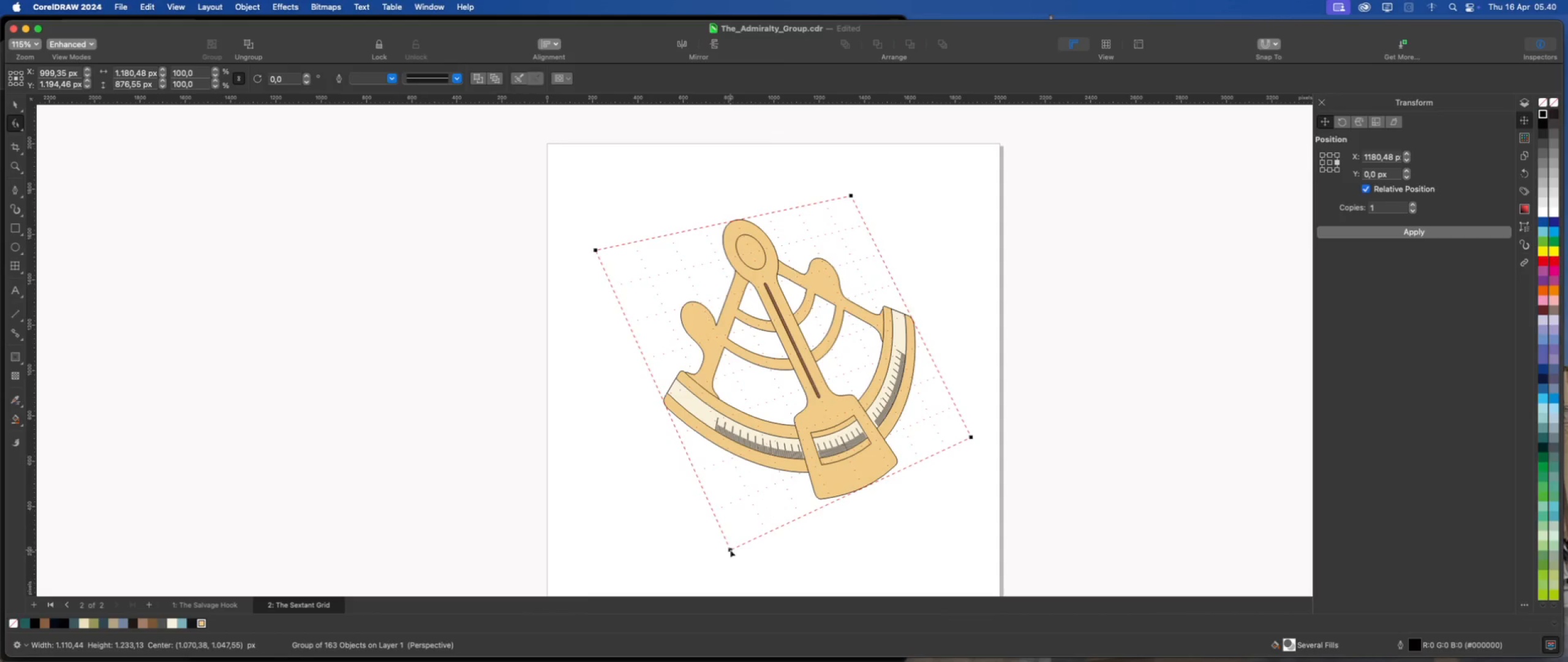 
left_click_drag(start_coordinate=[730, 550], to_coordinate=[718, 569])
 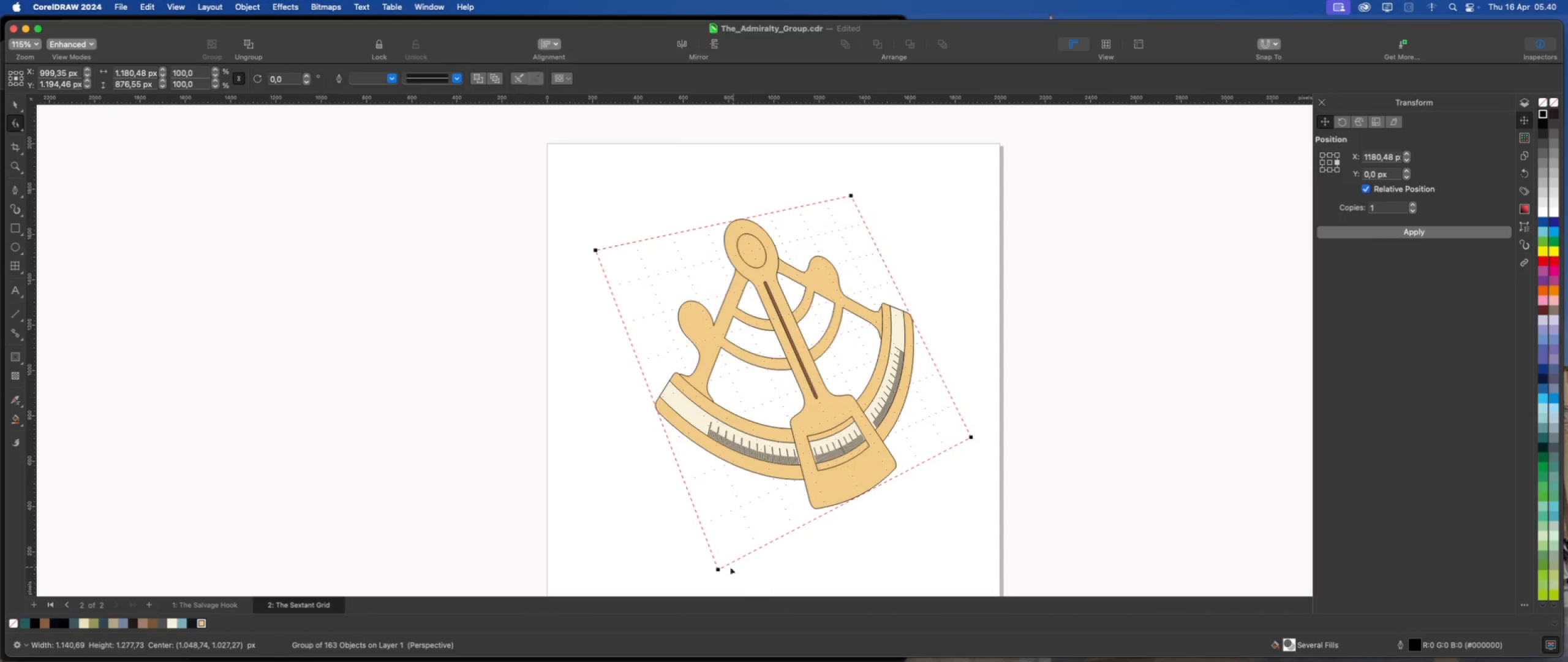 
left_click_drag(start_coordinate=[717, 568], to_coordinate=[714, 559])
 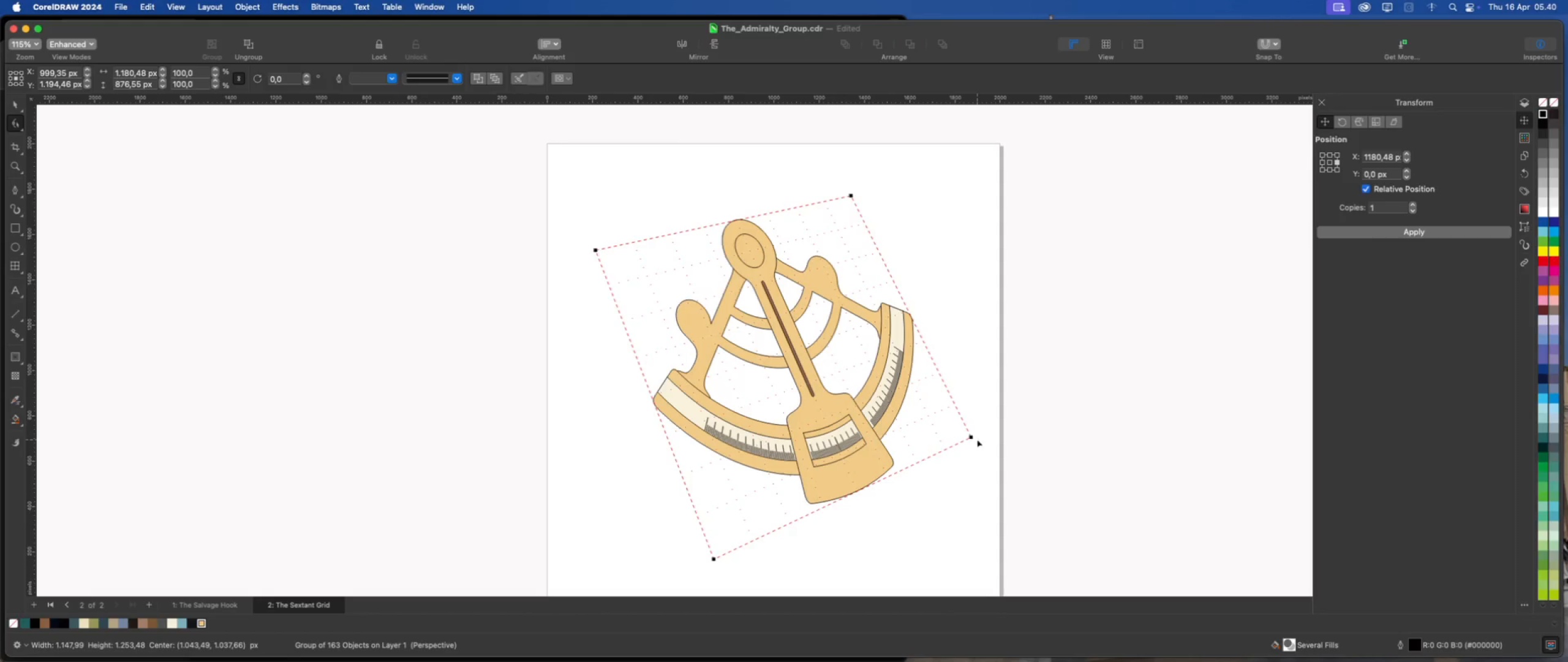 
left_click_drag(start_coordinate=[973, 436], to_coordinate=[945, 408])
 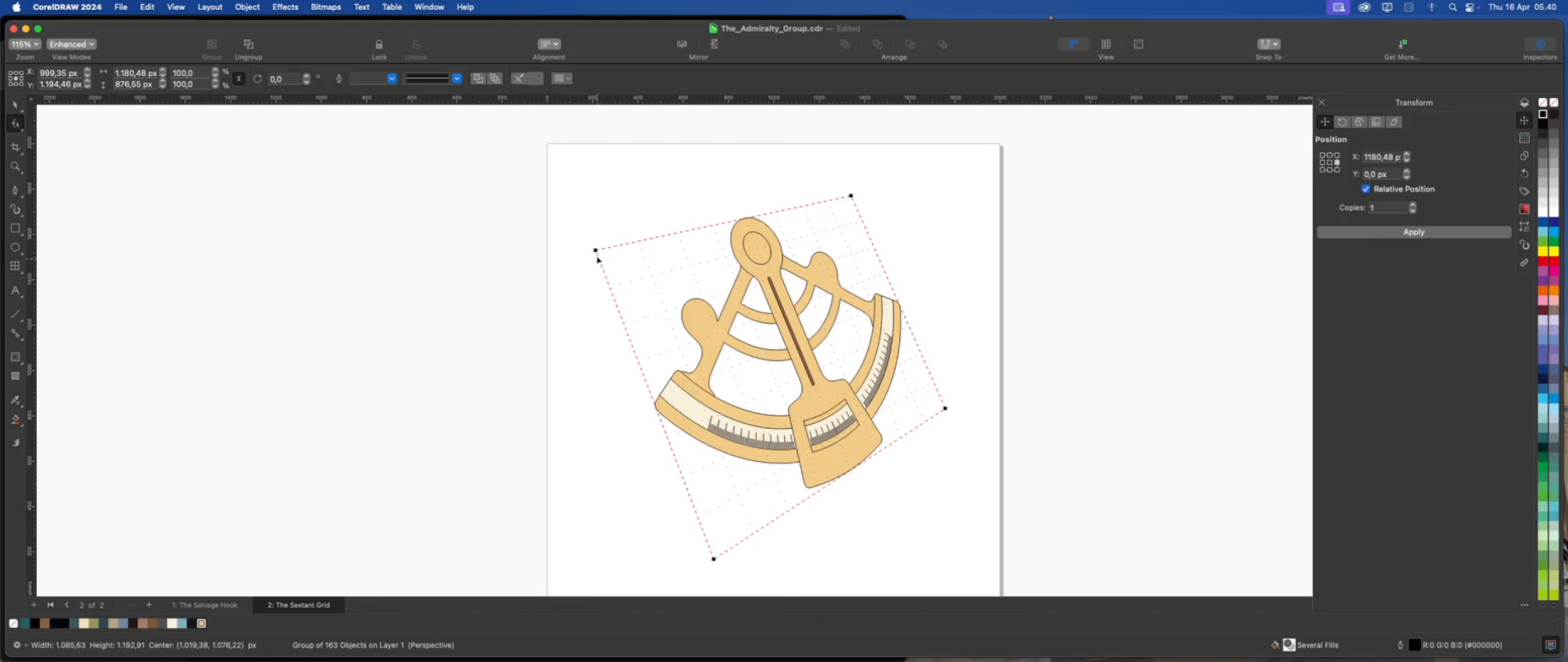 
left_click_drag(start_coordinate=[596, 251], to_coordinate=[524, 268])
 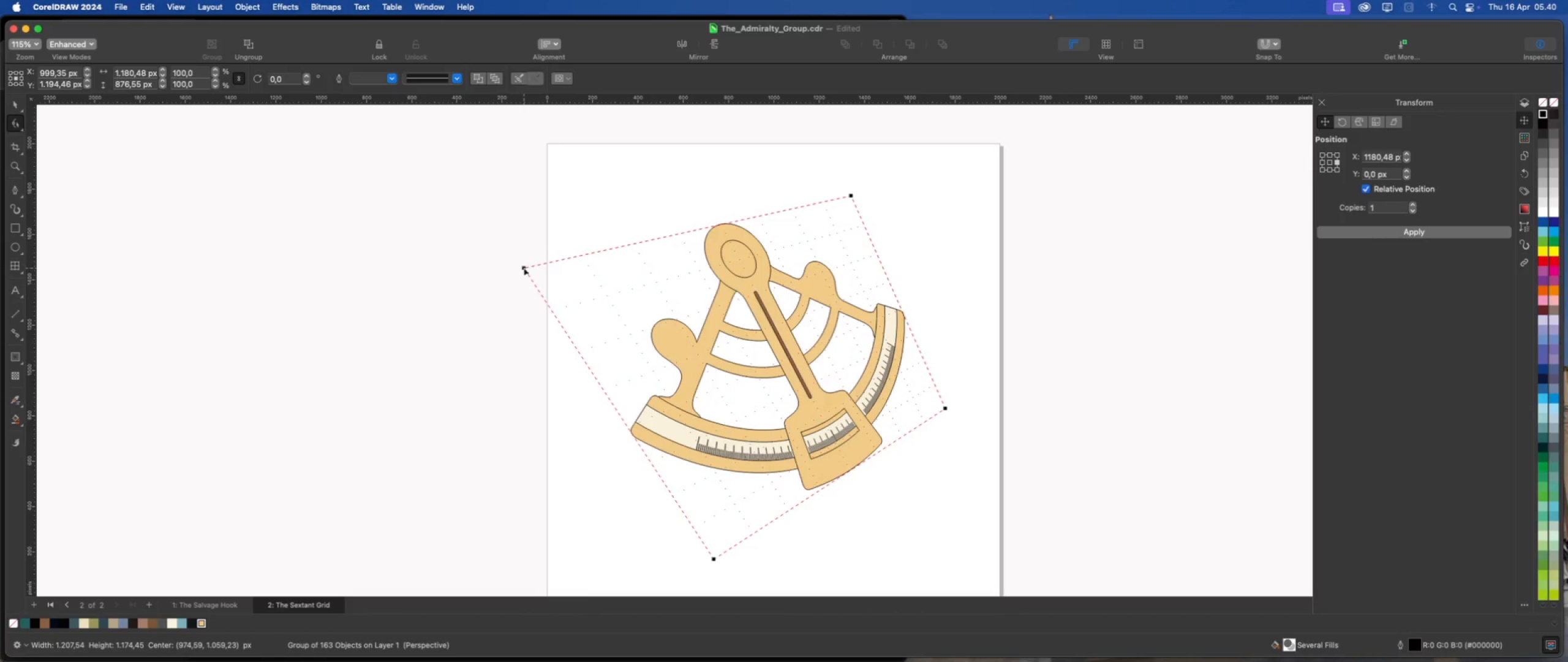 
left_click_drag(start_coordinate=[524, 268], to_coordinate=[545, 260])
 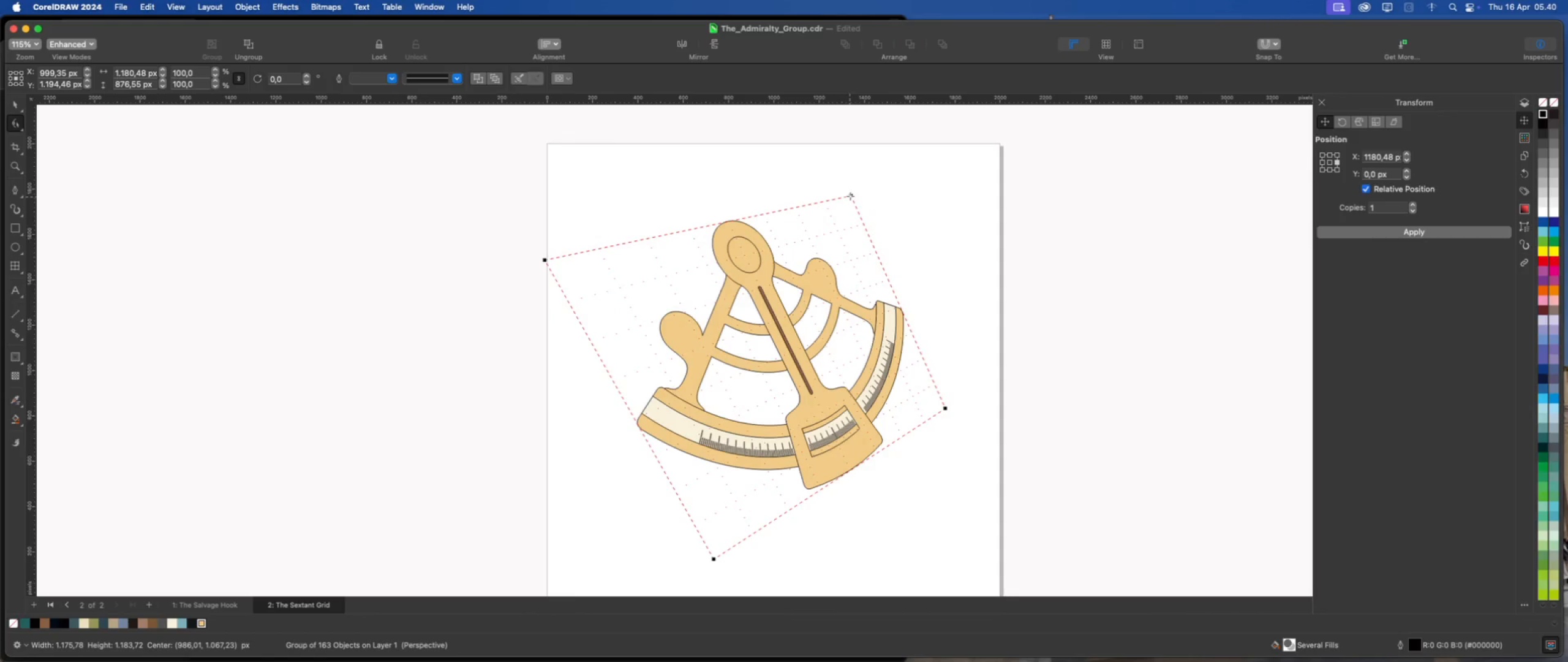 
left_click_drag(start_coordinate=[853, 195], to_coordinate=[823, 192])
 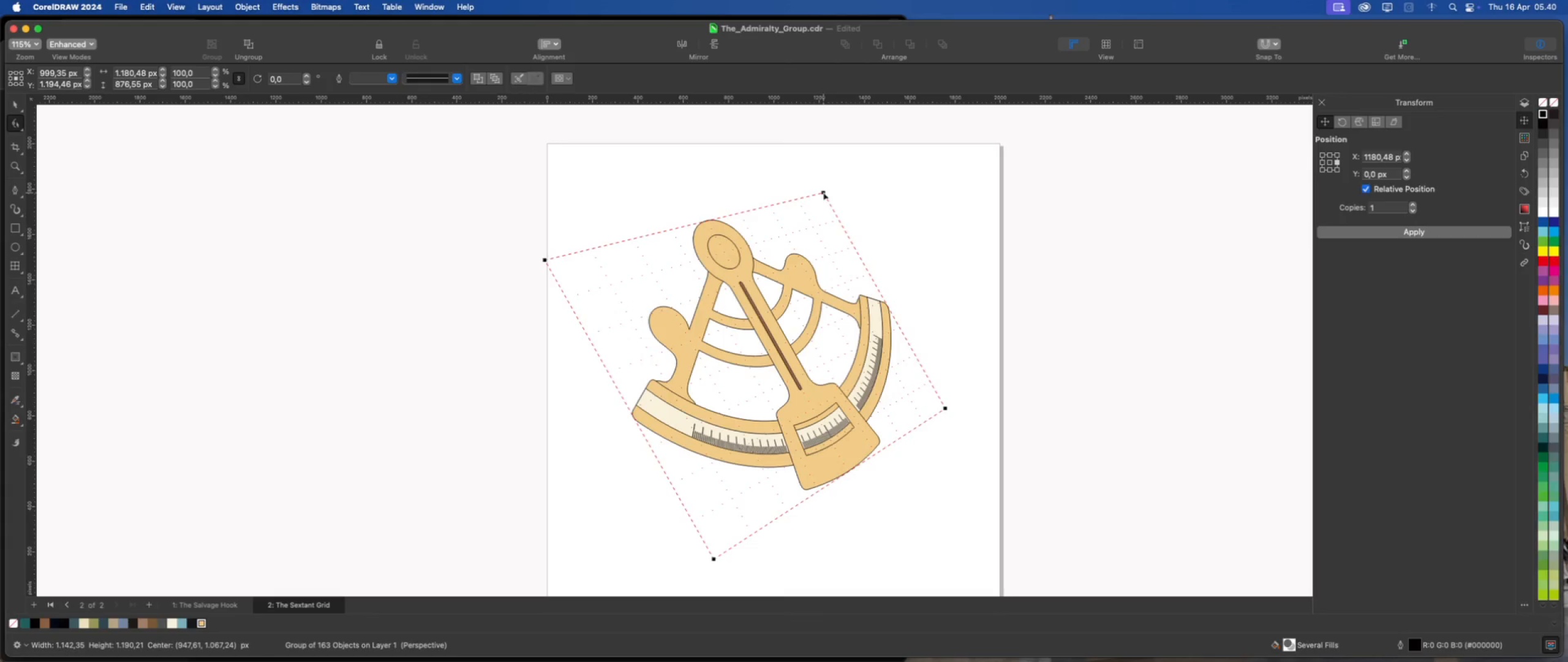 
wait(6.78)
 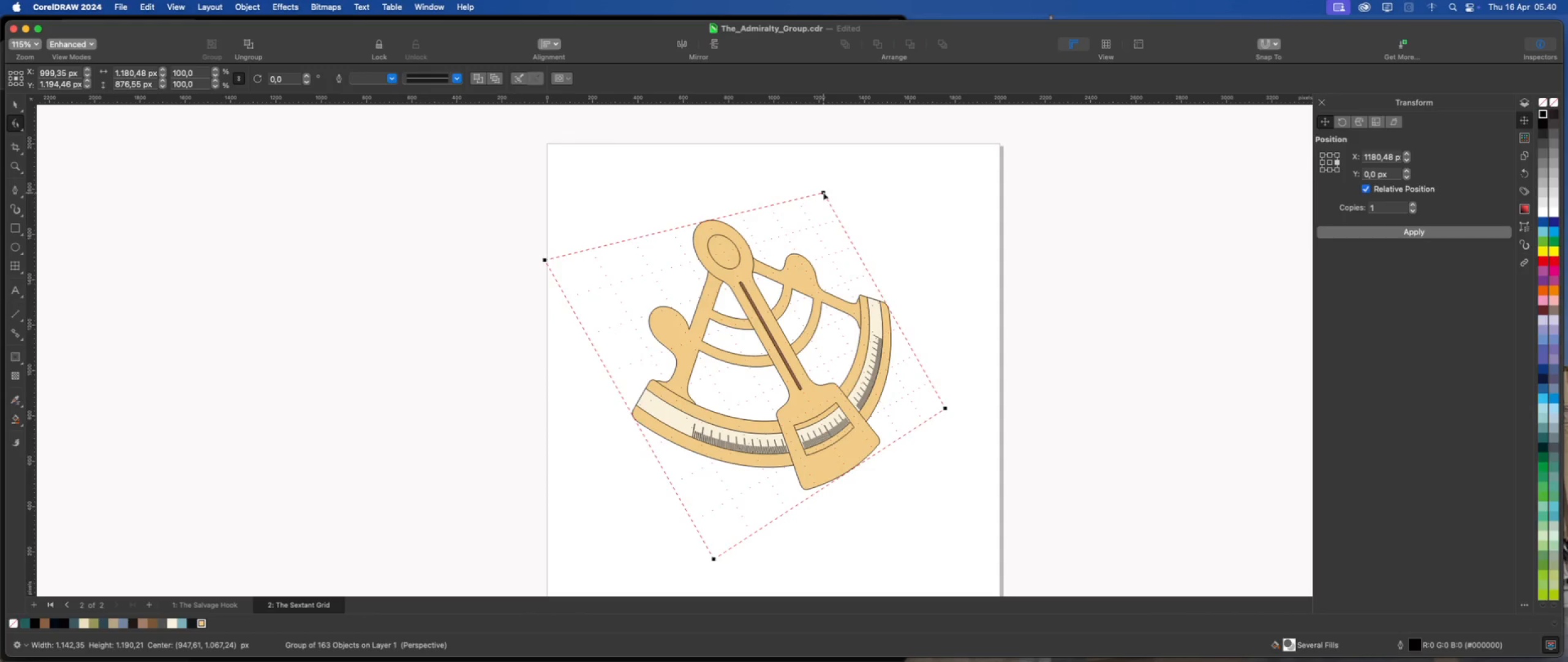 
left_click_drag(start_coordinate=[712, 559], to_coordinate=[725, 546])
 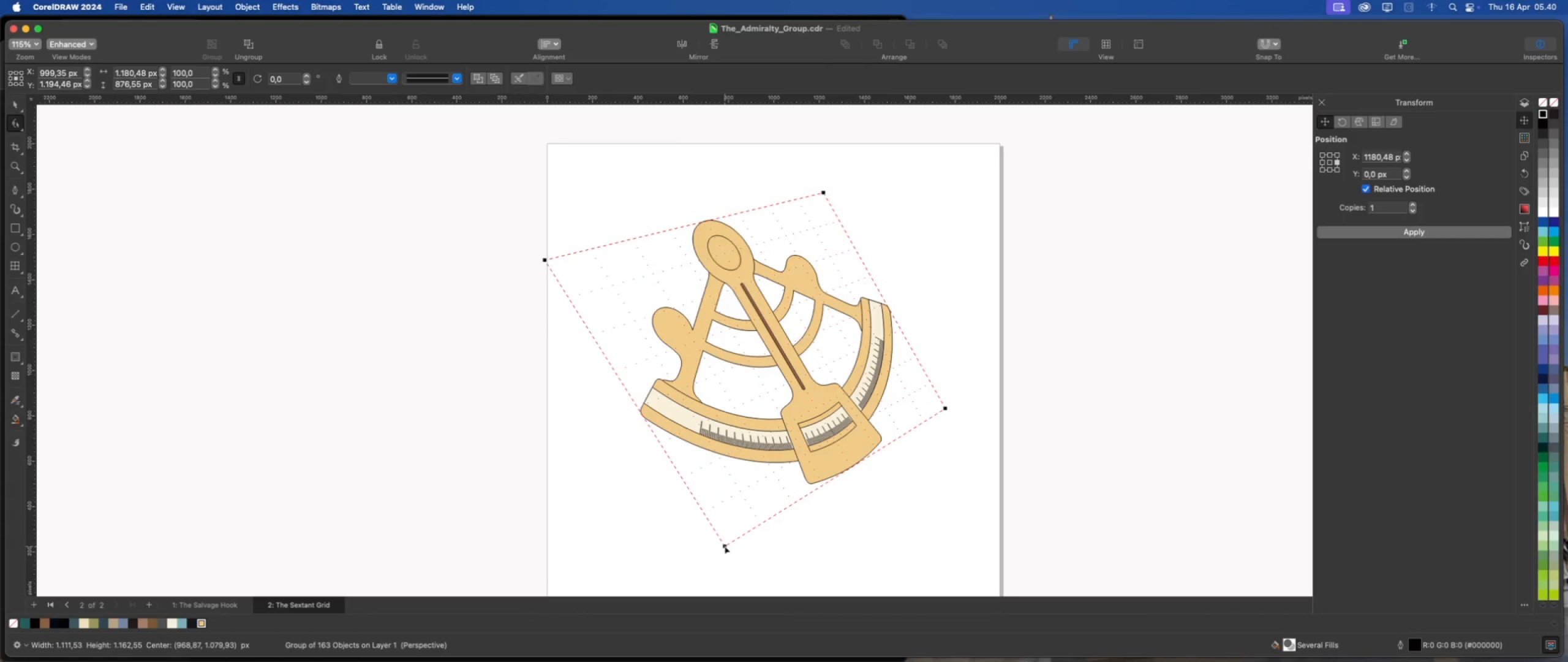 
left_click_drag(start_coordinate=[725, 546], to_coordinate=[722, 563])
 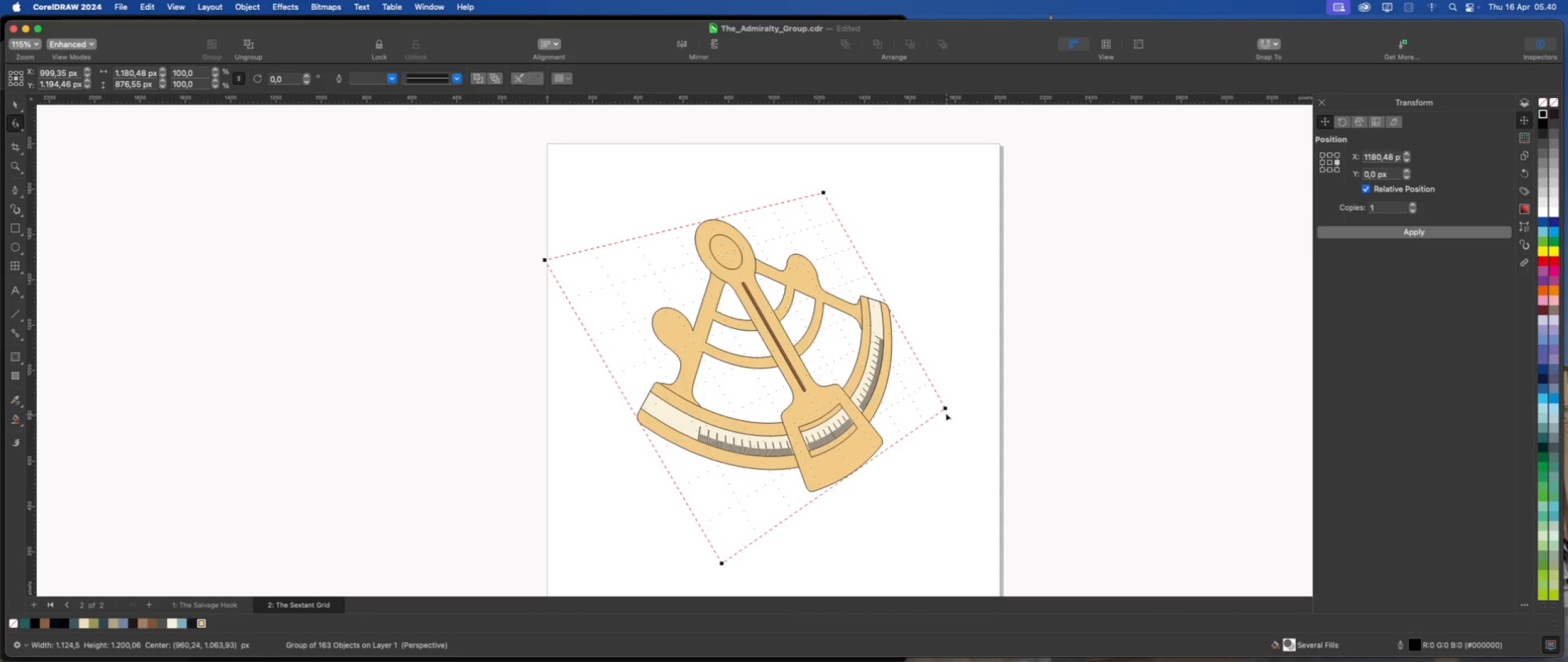 
left_click_drag(start_coordinate=[946, 407], to_coordinate=[944, 399])
 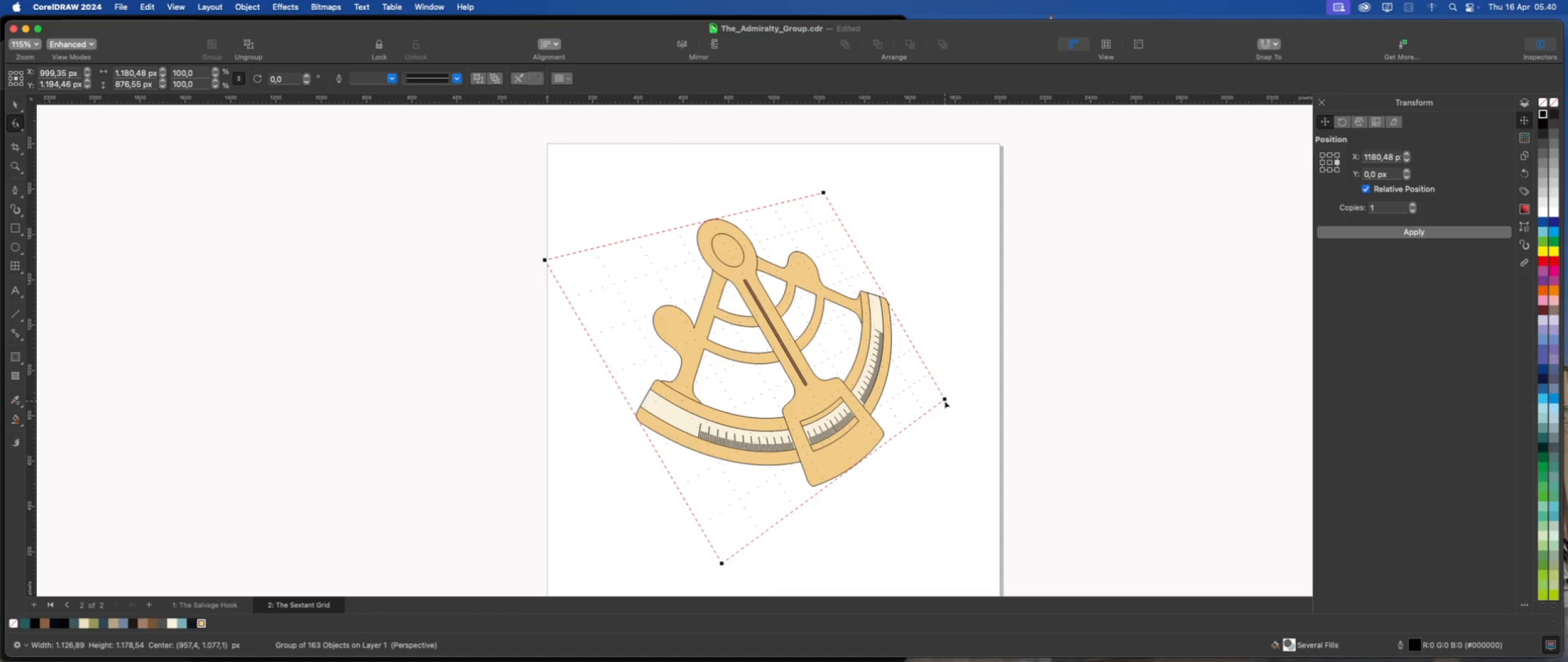 
left_click_drag(start_coordinate=[944, 401], to_coordinate=[939, 408])
 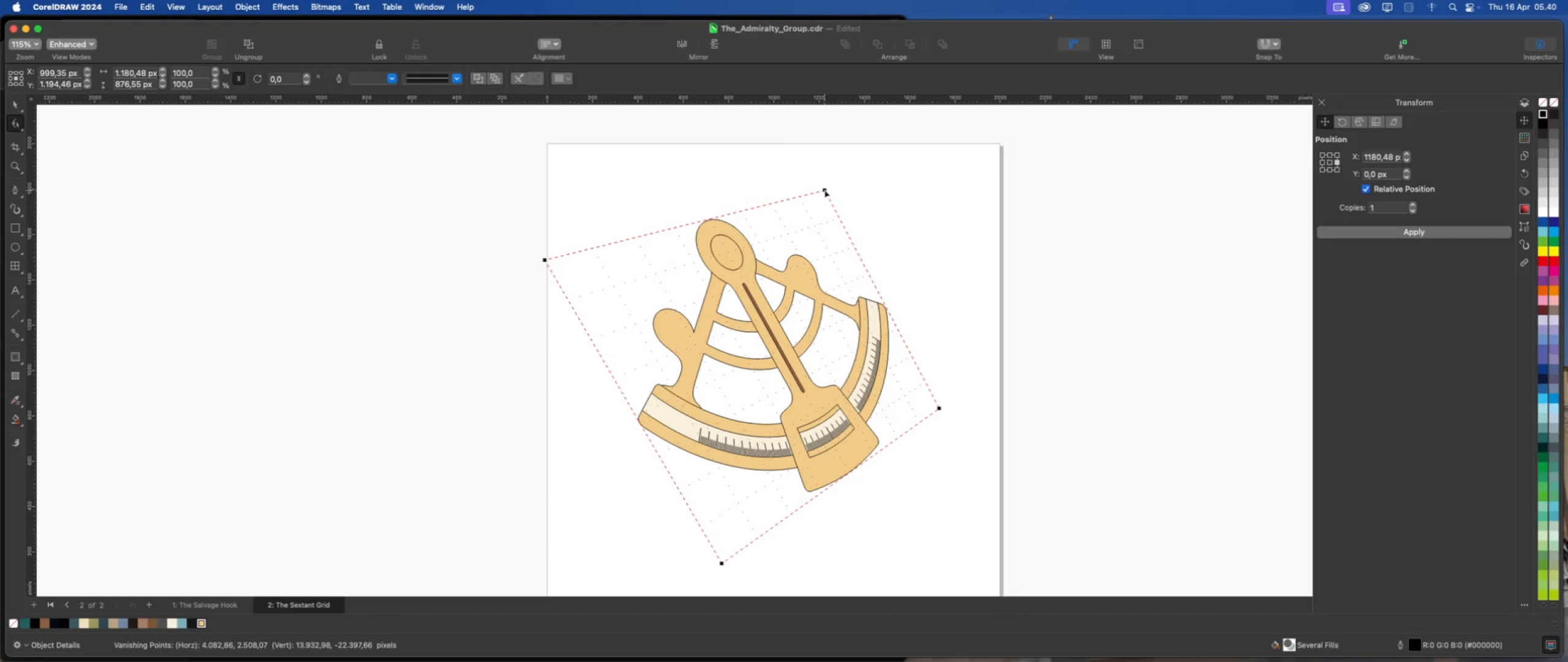 
wait(13.57)
 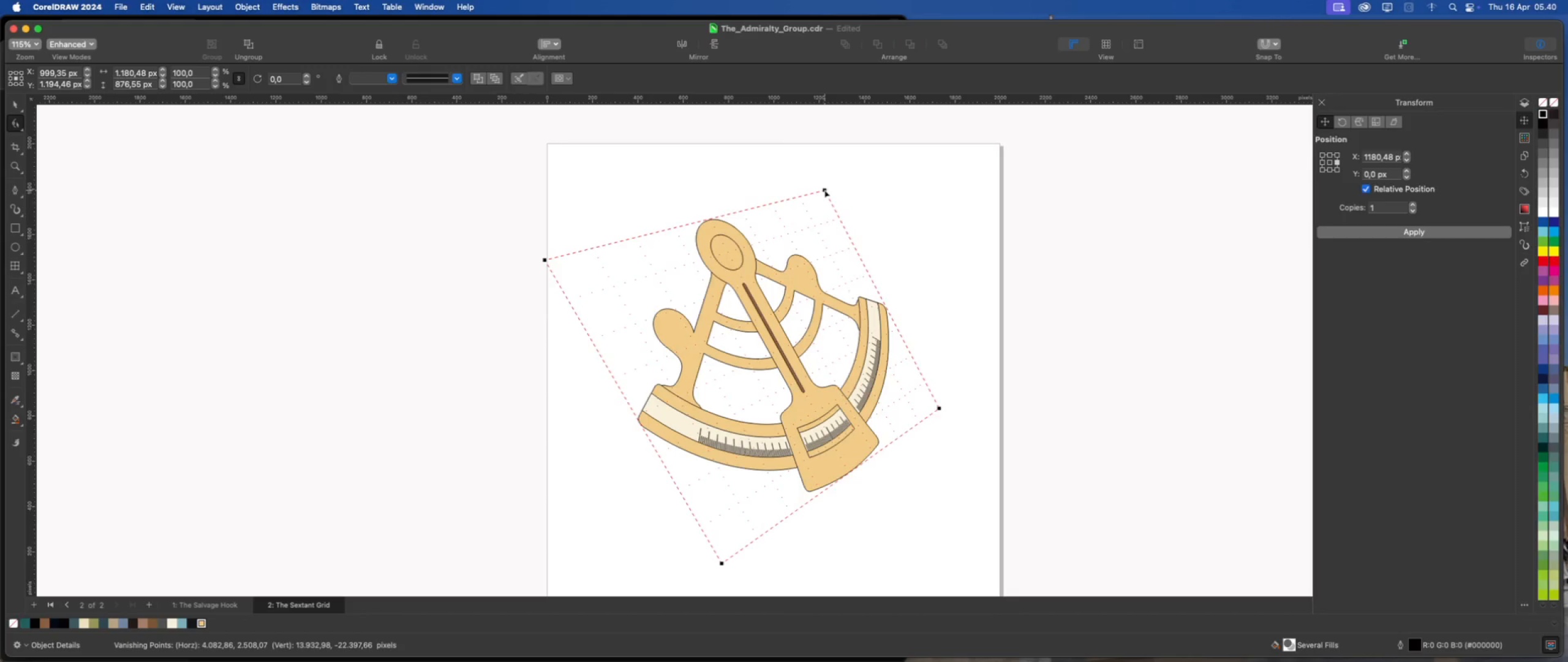 
left_click_drag(start_coordinate=[824, 188], to_coordinate=[818, 193])
 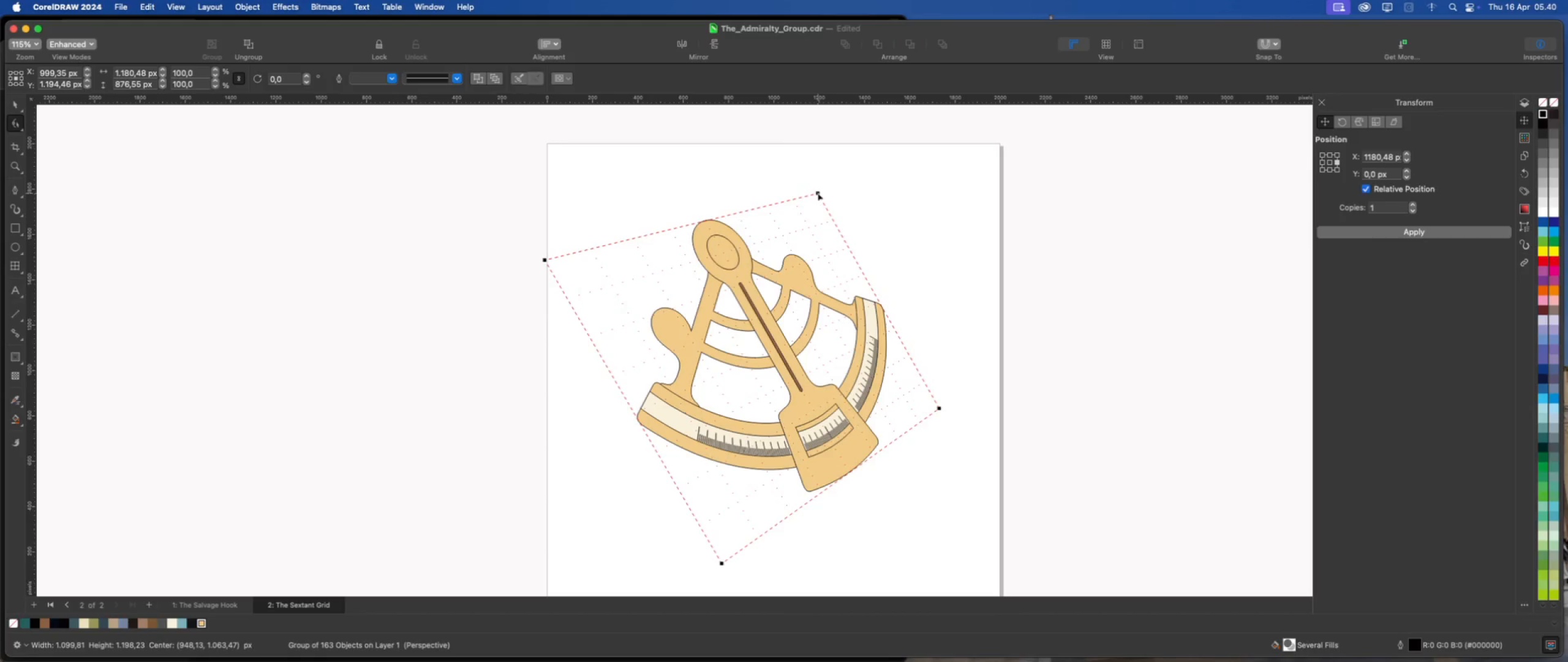 
left_click_drag(start_coordinate=[818, 193], to_coordinate=[816, 199])
 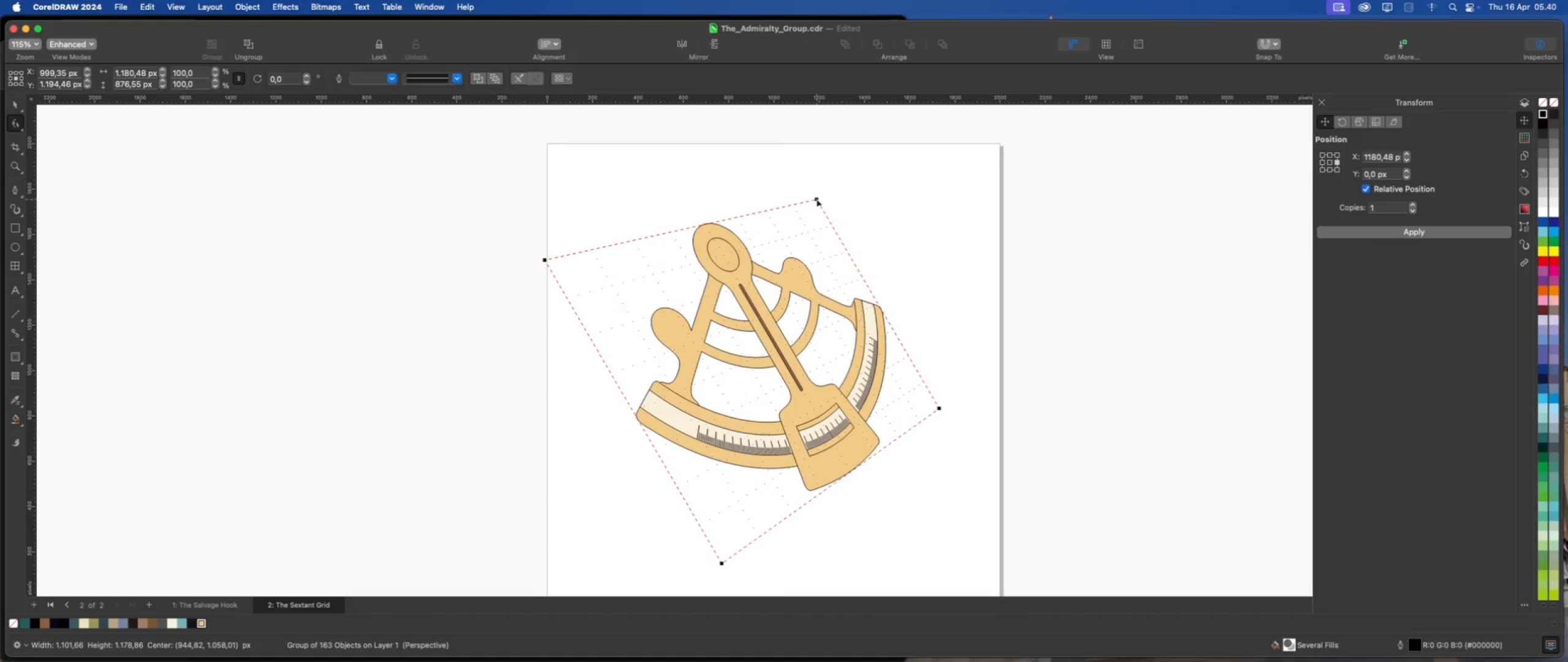 
left_click_drag(start_coordinate=[816, 199], to_coordinate=[809, 205])
 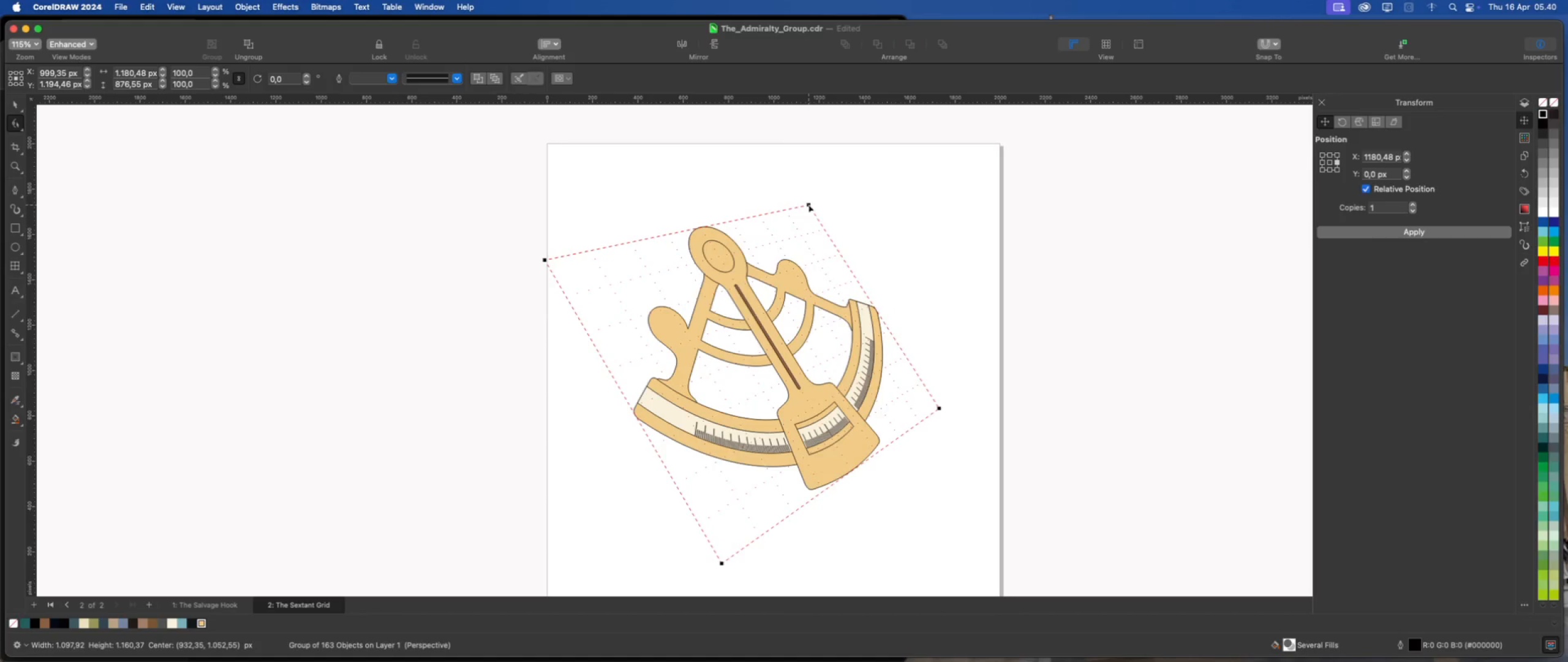 
left_click_drag(start_coordinate=[809, 205], to_coordinate=[801, 207])
 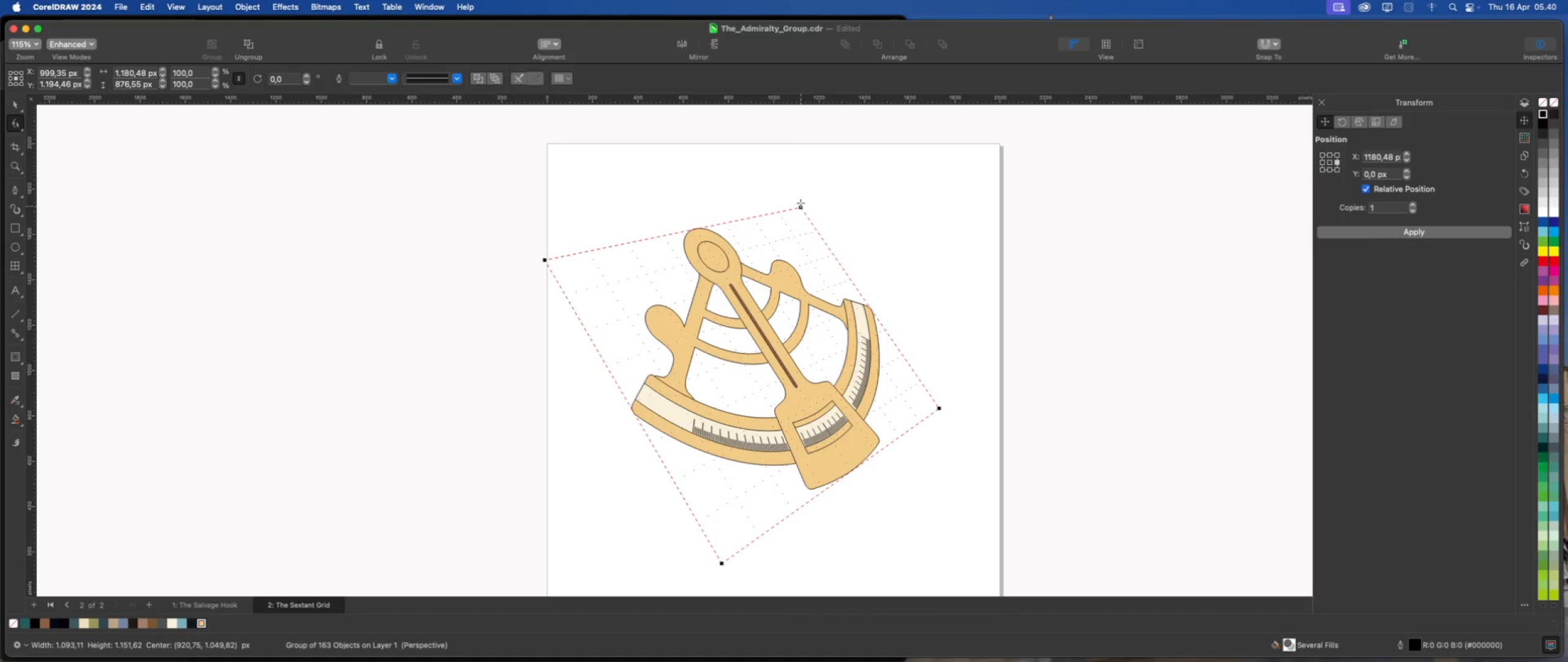 
left_click_drag(start_coordinate=[801, 204], to_coordinate=[800, 197])
 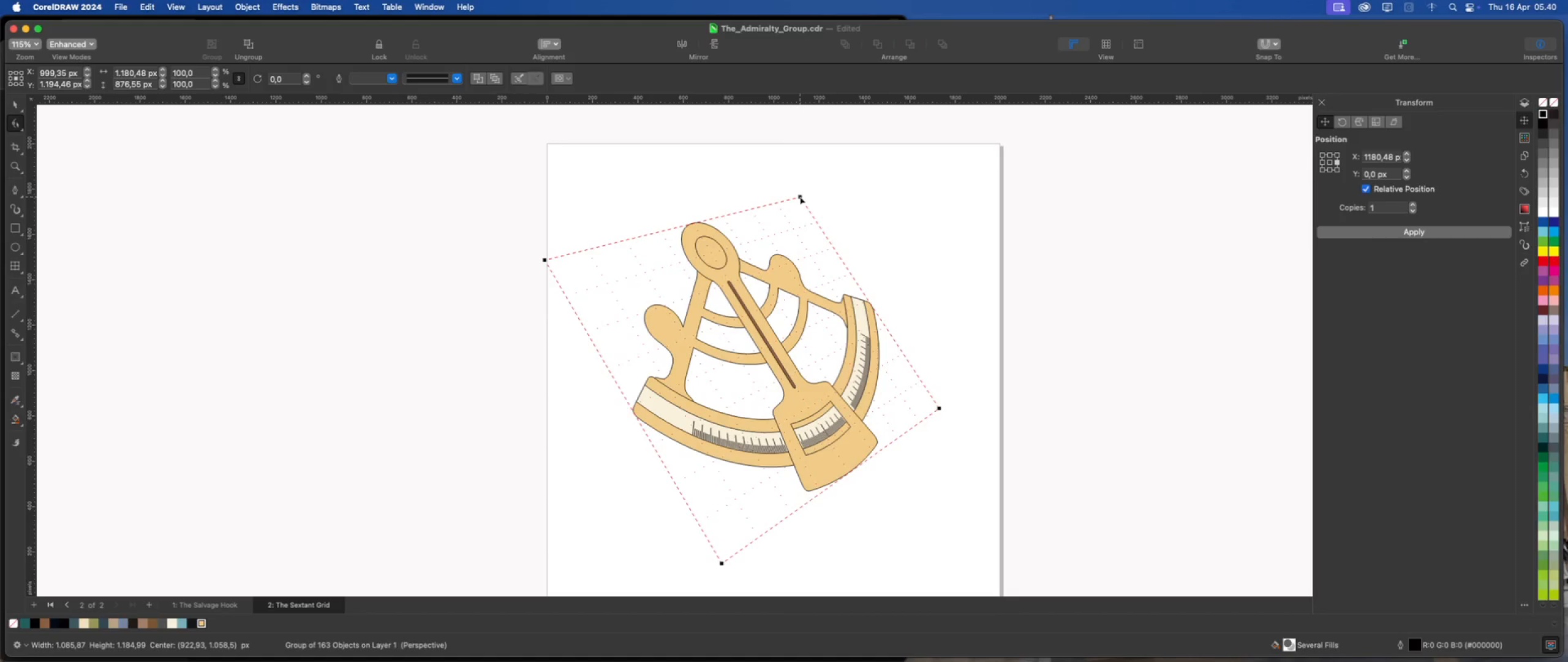 
left_click_drag(start_coordinate=[800, 197], to_coordinate=[797, 204])
 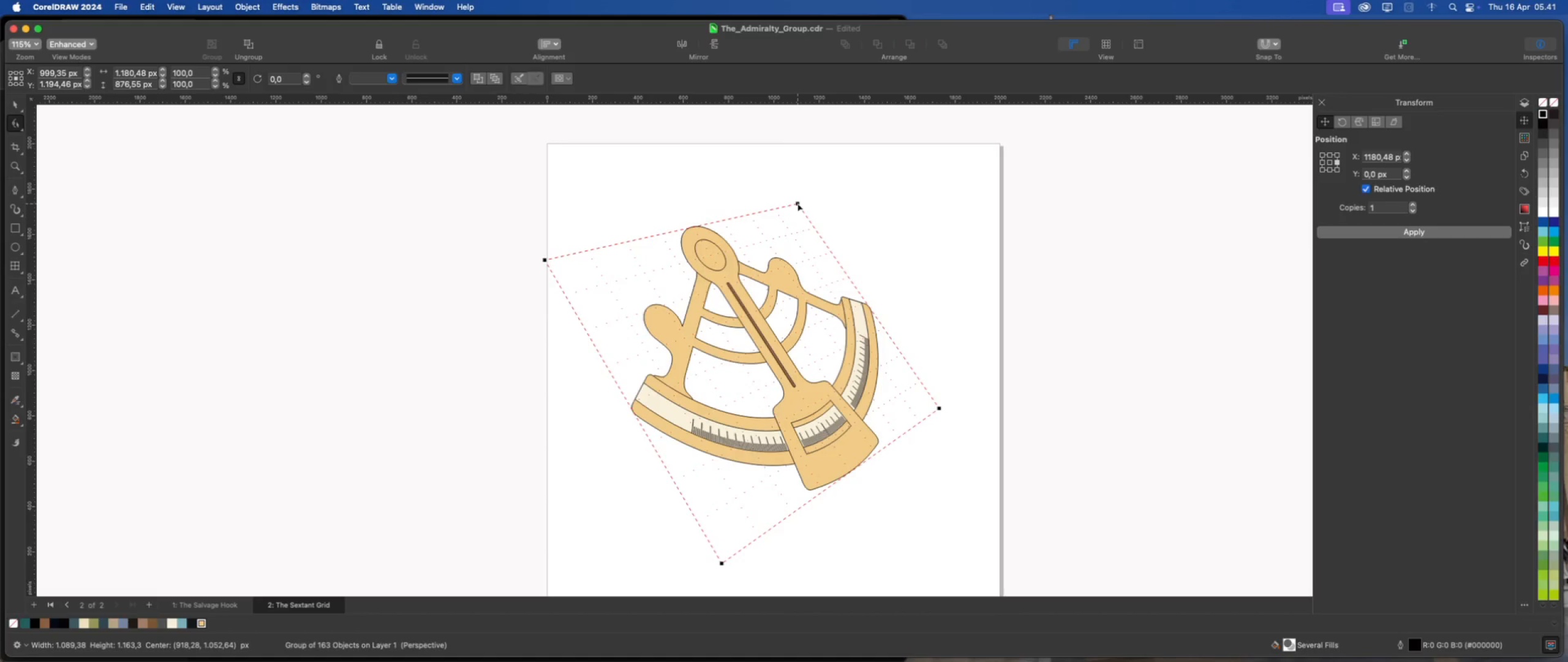 
left_click_drag(start_coordinate=[797, 204], to_coordinate=[791, 205])
 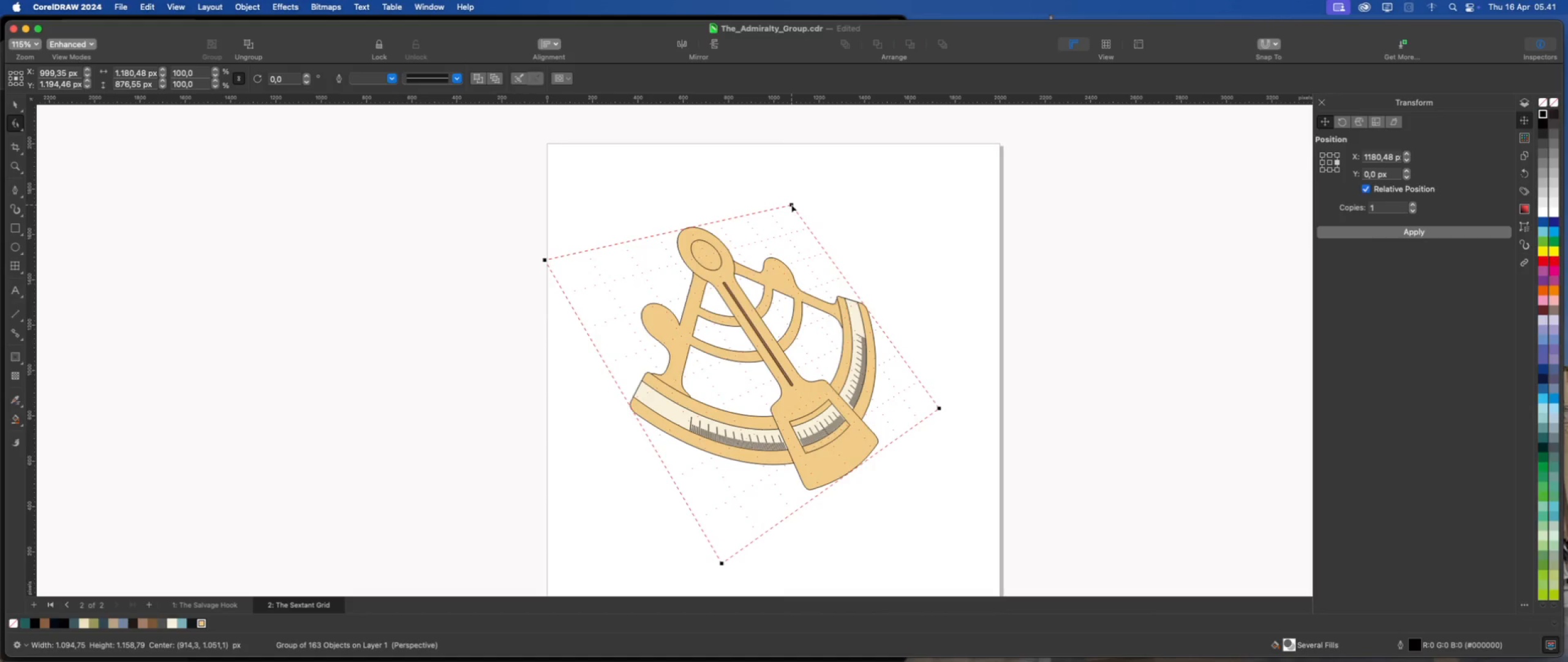 
left_click_drag(start_coordinate=[791, 205], to_coordinate=[799, 211])
 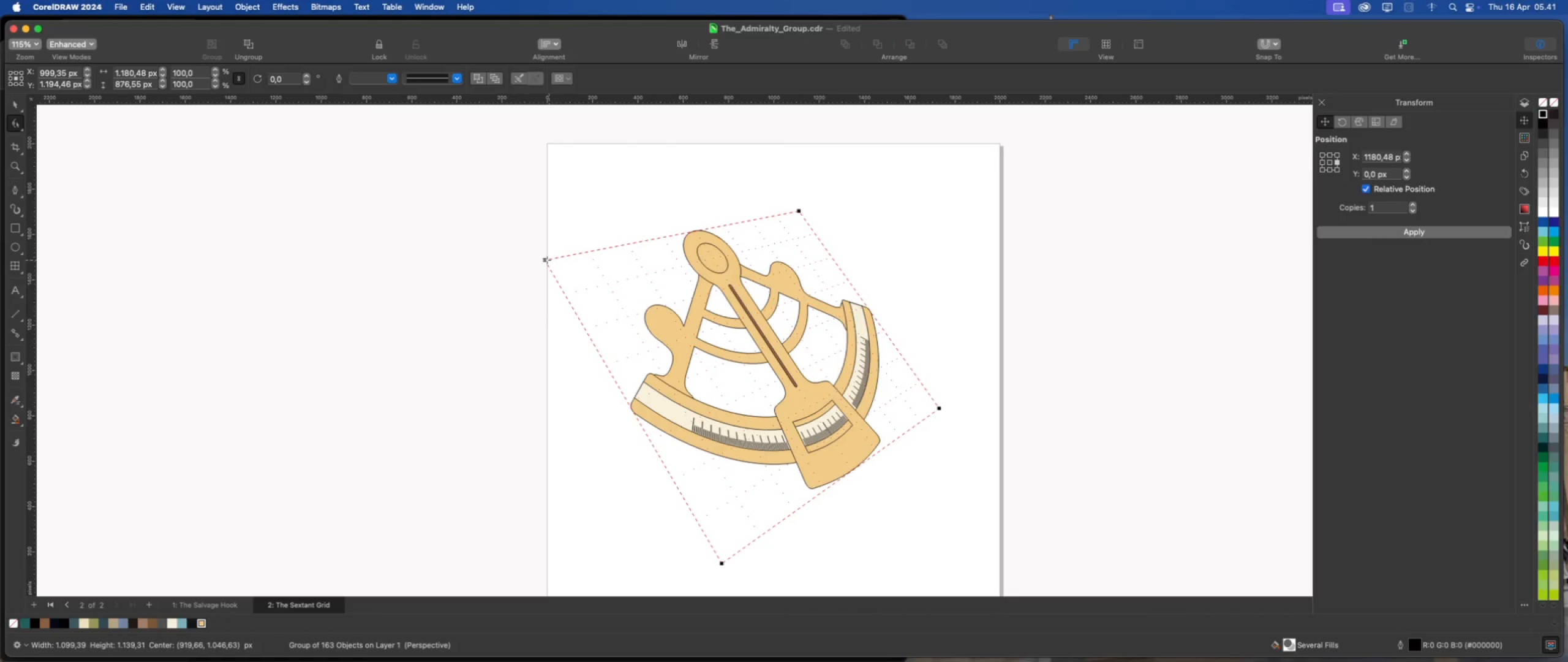 
left_click_drag(start_coordinate=[545, 260], to_coordinate=[550, 267])
 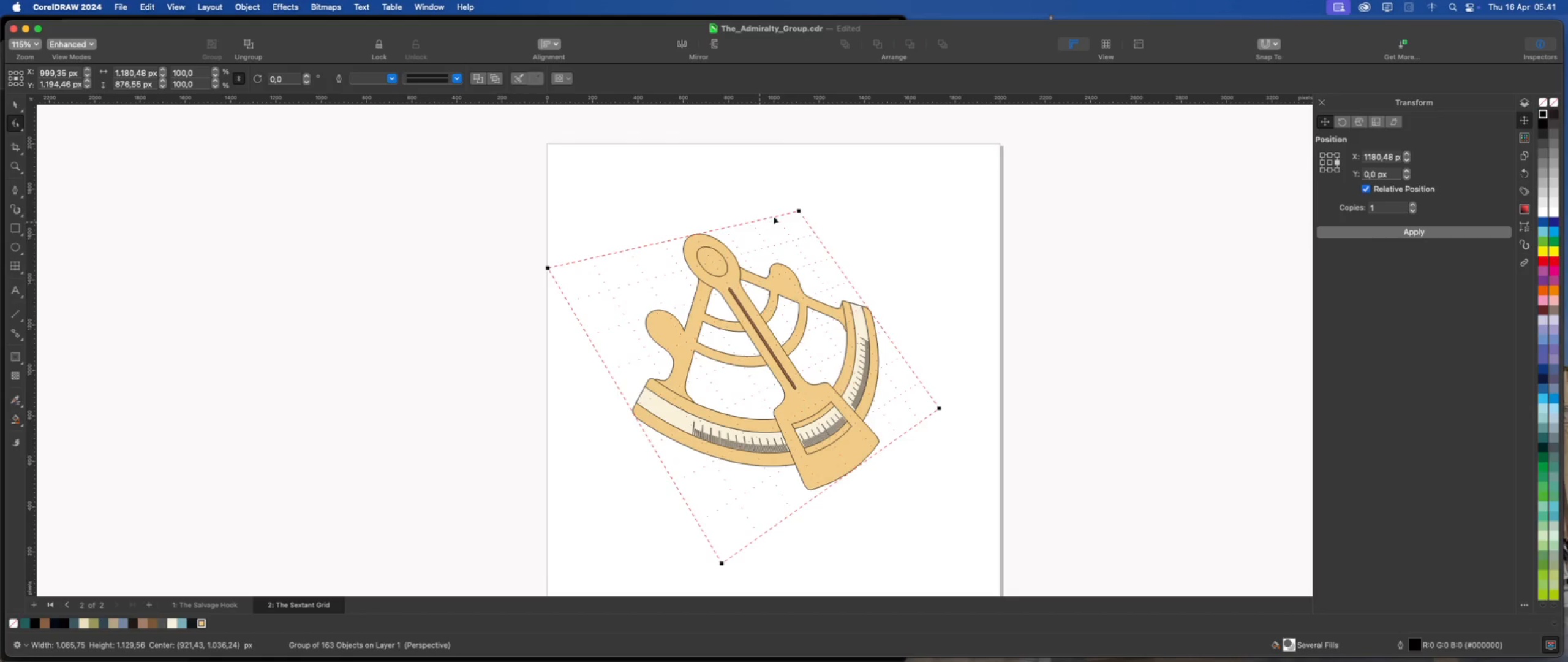 
left_click_drag(start_coordinate=[800, 211], to_coordinate=[786, 227])
 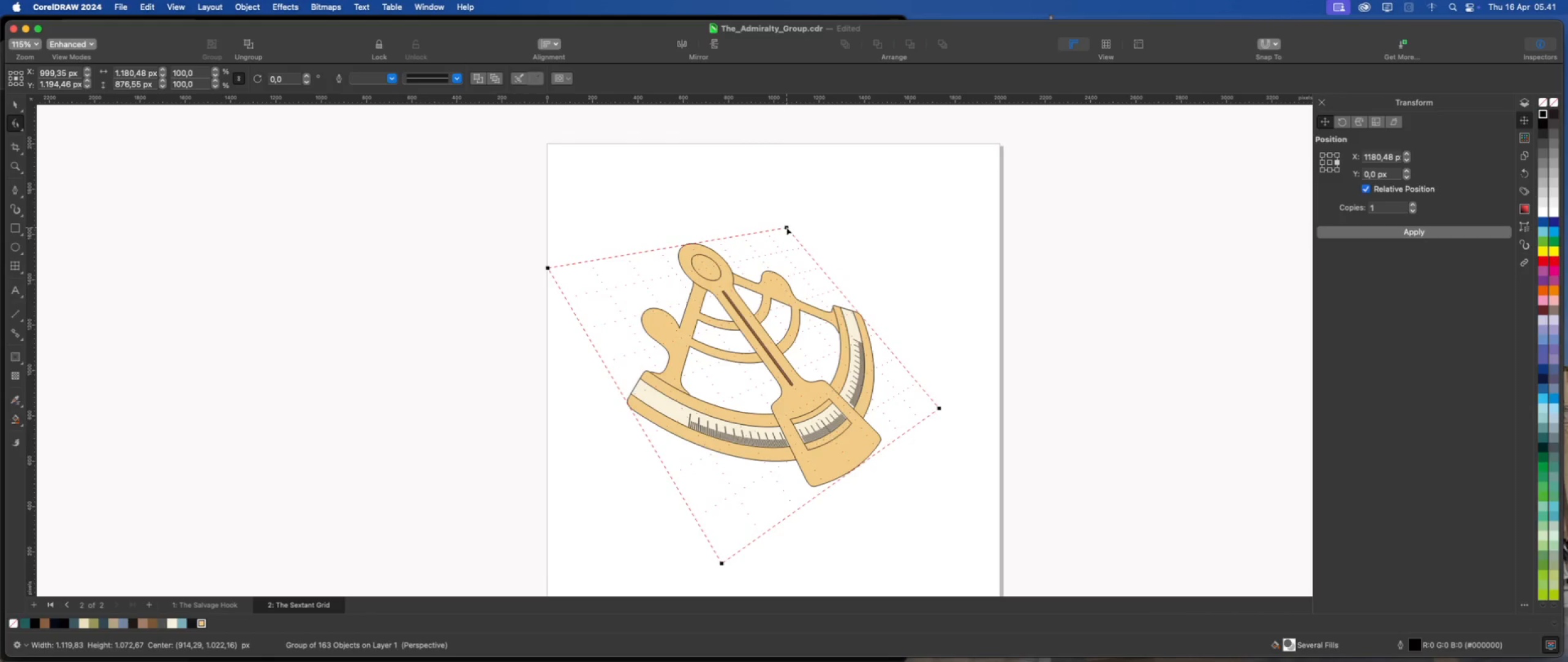 
left_click_drag(start_coordinate=[786, 227], to_coordinate=[809, 226])
 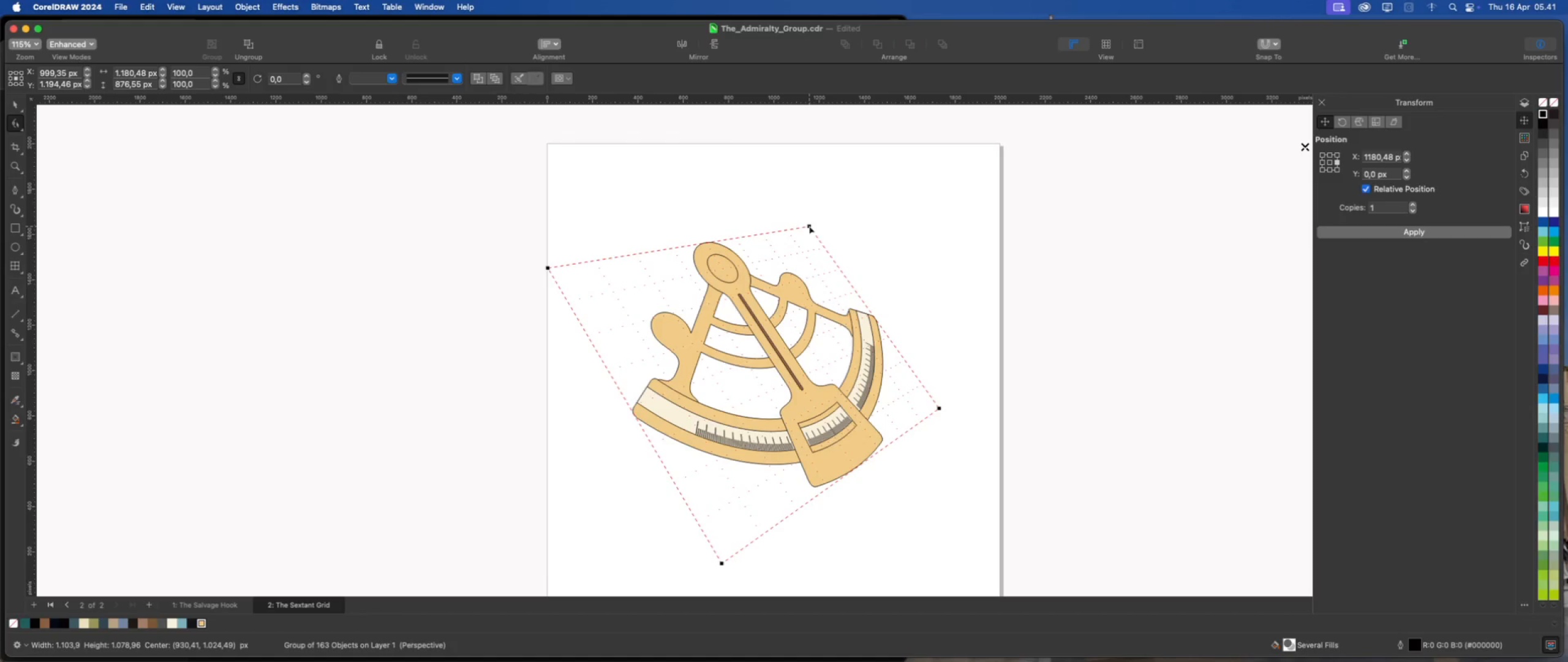 
left_click_drag(start_coordinate=[809, 226], to_coordinate=[813, 229])
 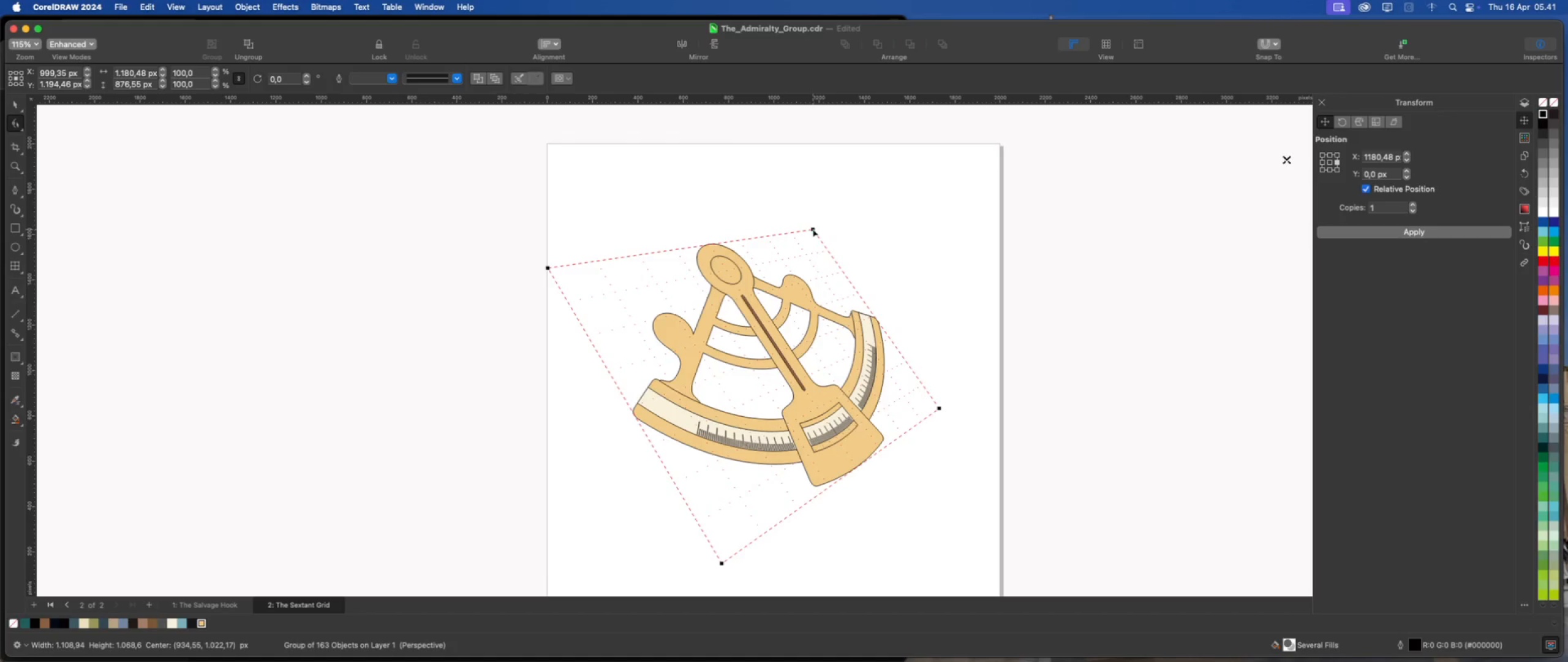 
left_click_drag(start_coordinate=[813, 229], to_coordinate=[812, 232])
 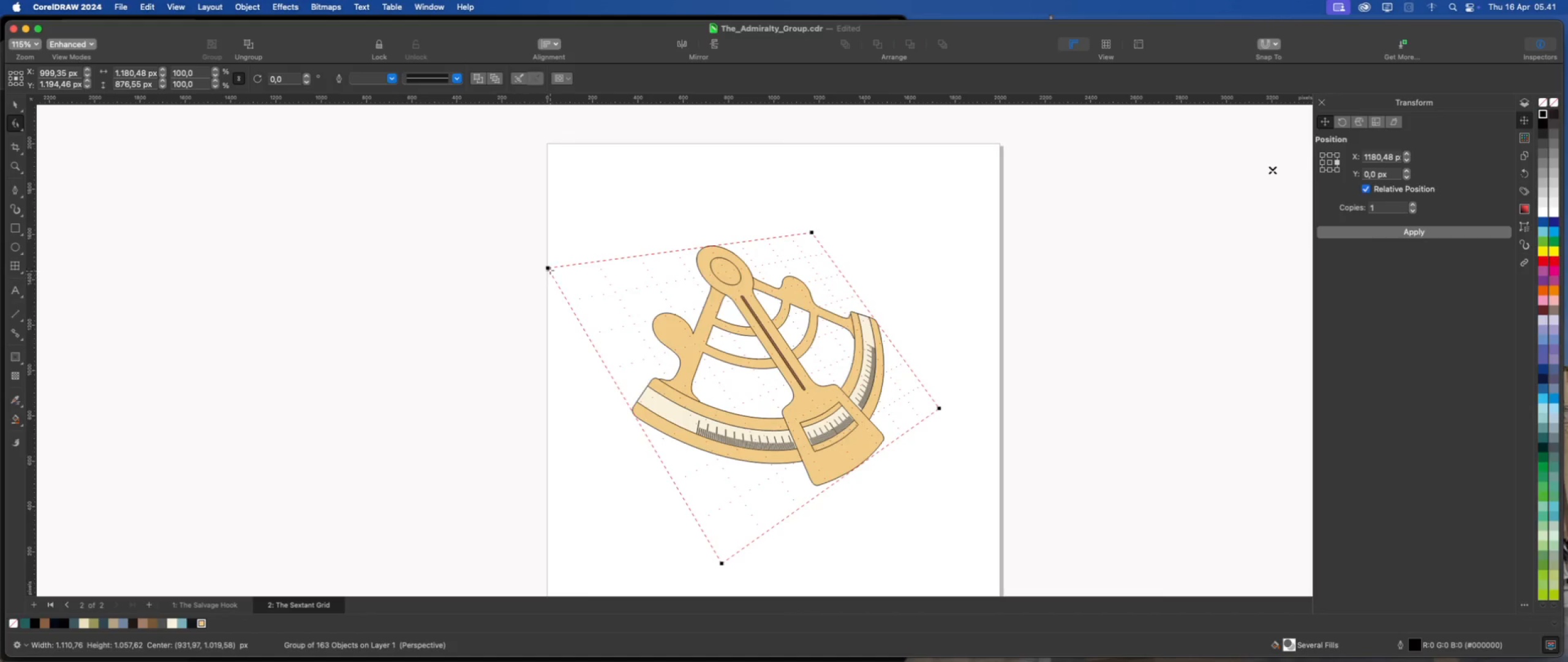 
left_click_drag(start_coordinate=[548, 269], to_coordinate=[548, 275])
 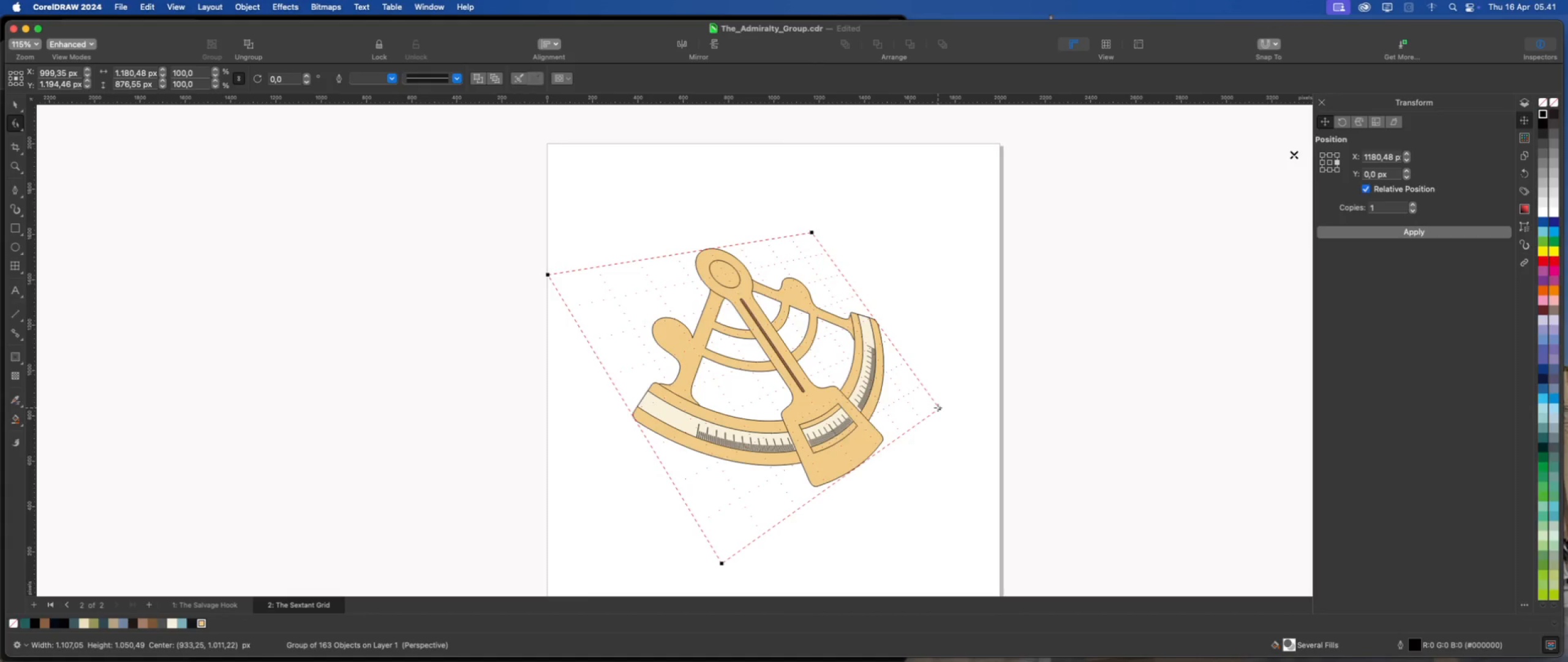 
wait(19.29)
 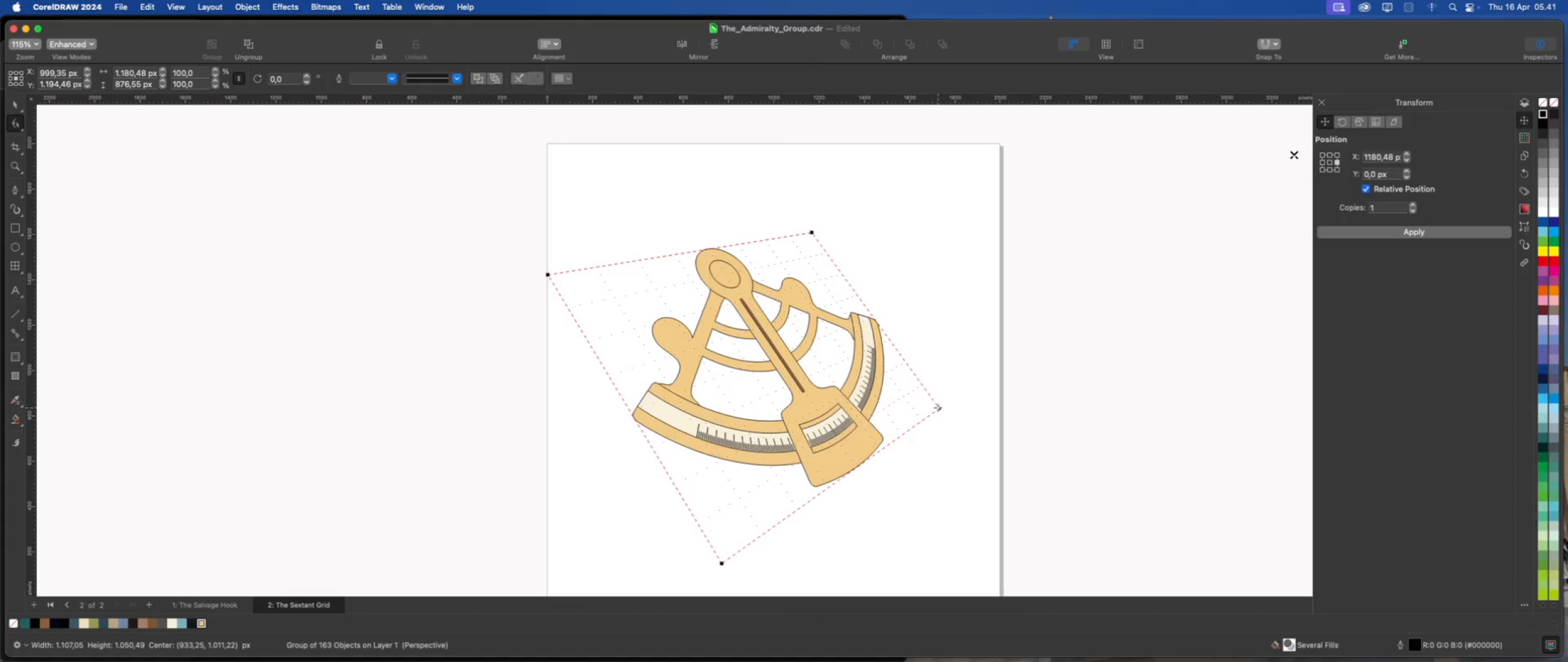 
left_click_drag(start_coordinate=[547, 275], to_coordinate=[546, 279])
 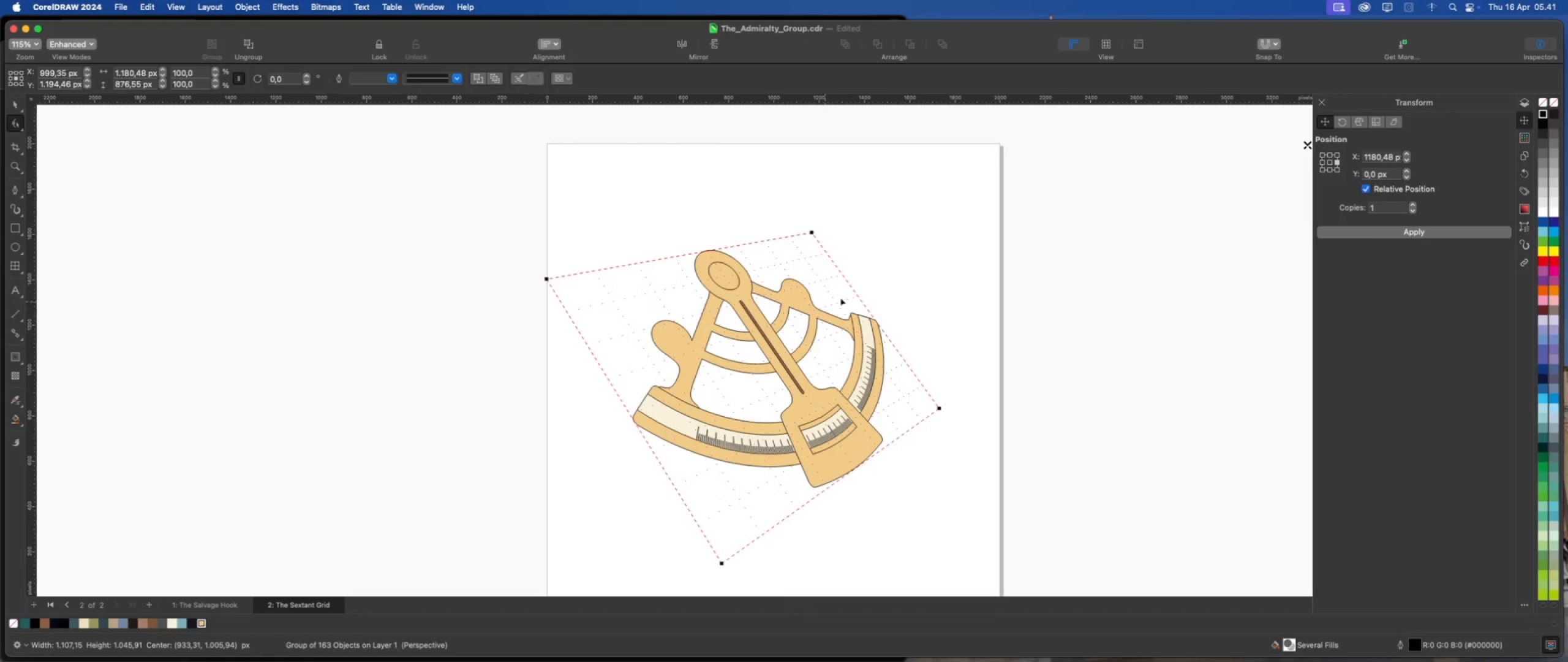 
right_click([741, 291])
 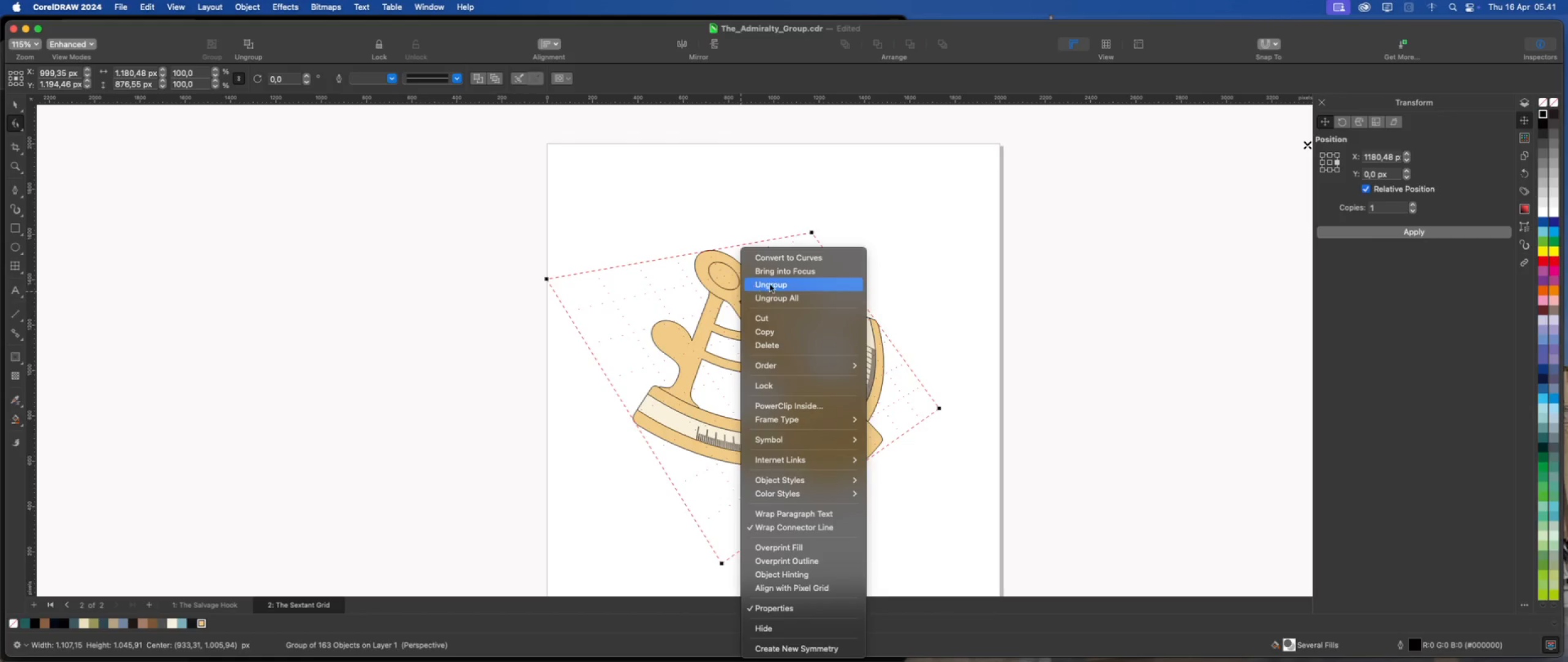 
left_click([771, 284])
 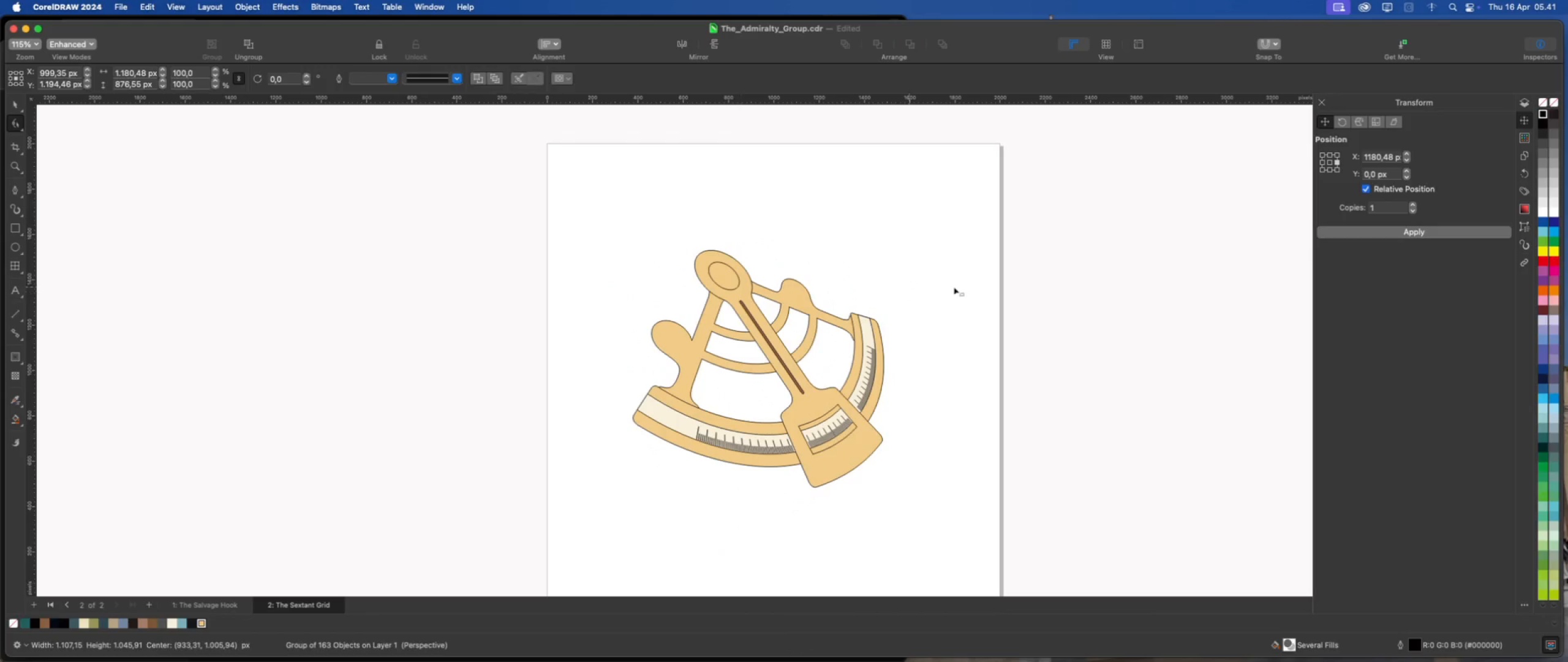 
left_click([954, 287])
 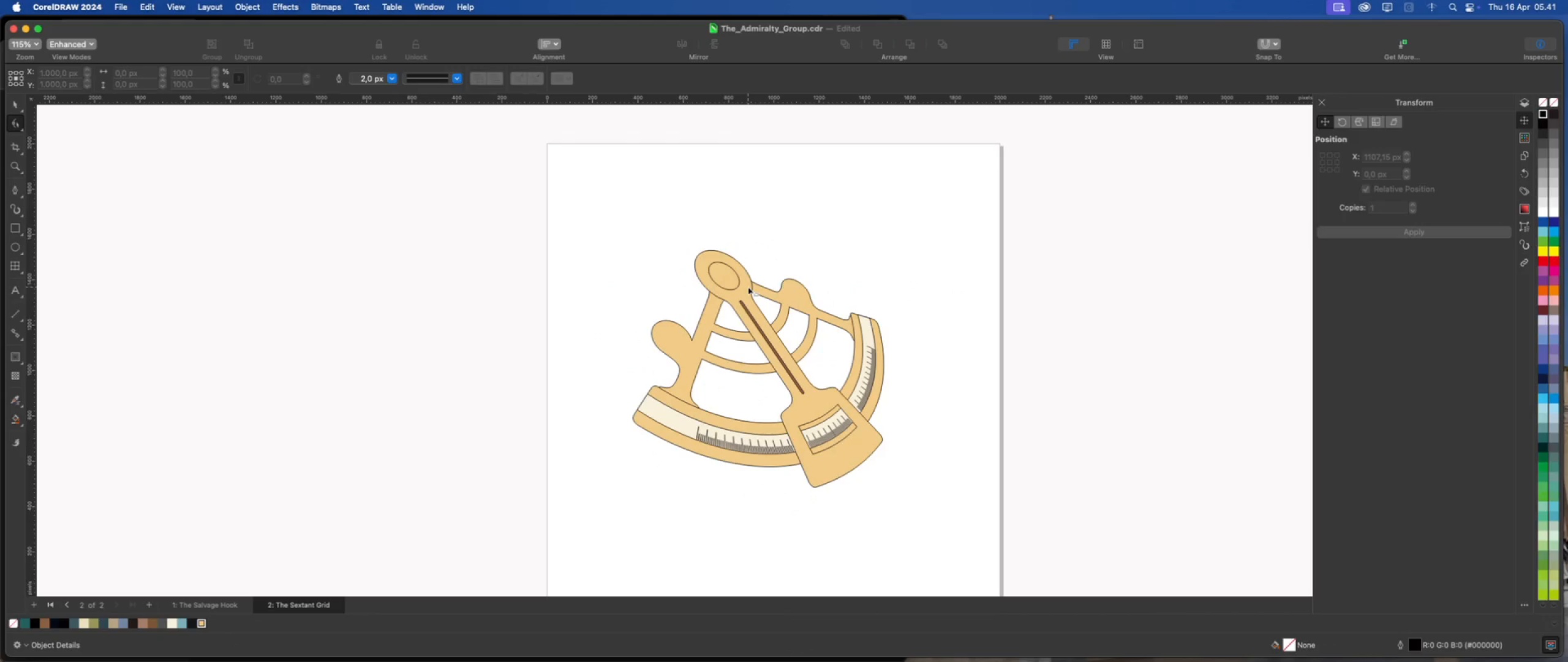 
left_click([748, 287])
 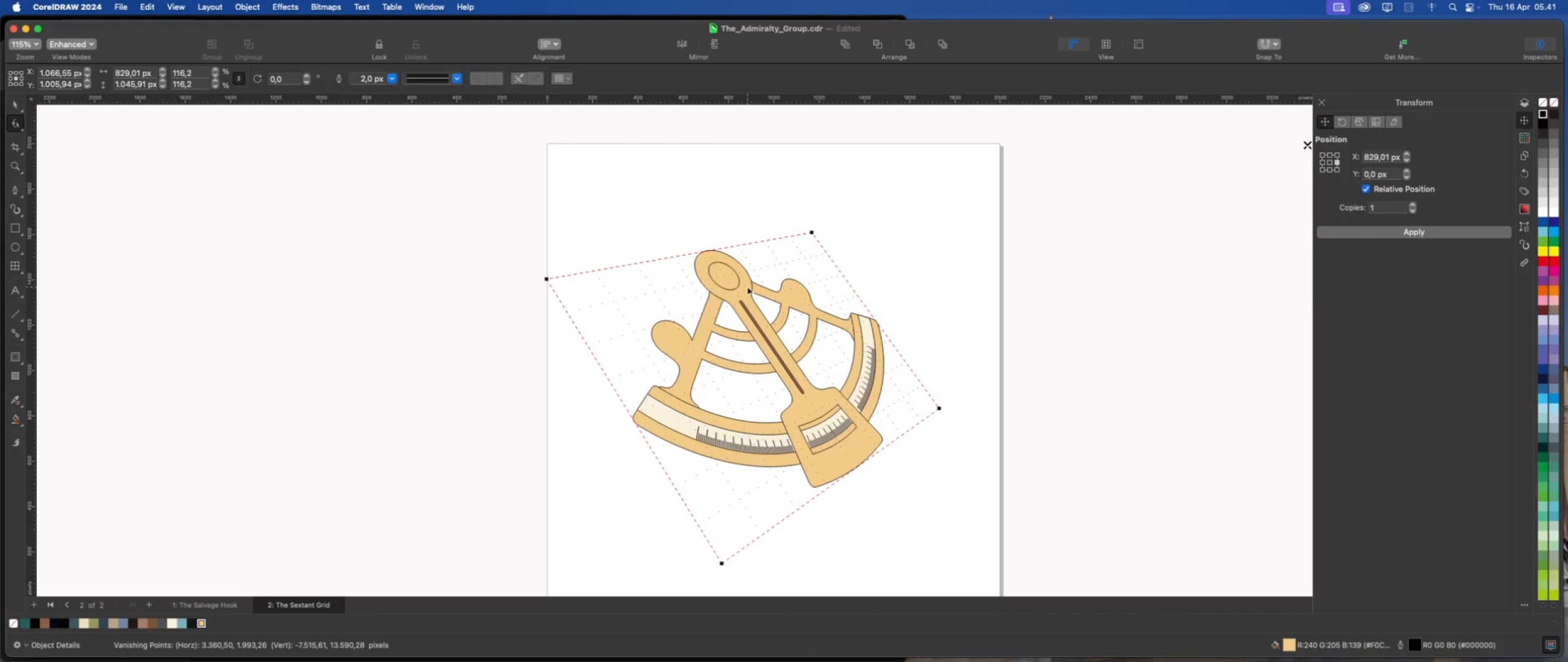 
left_click([747, 287])
 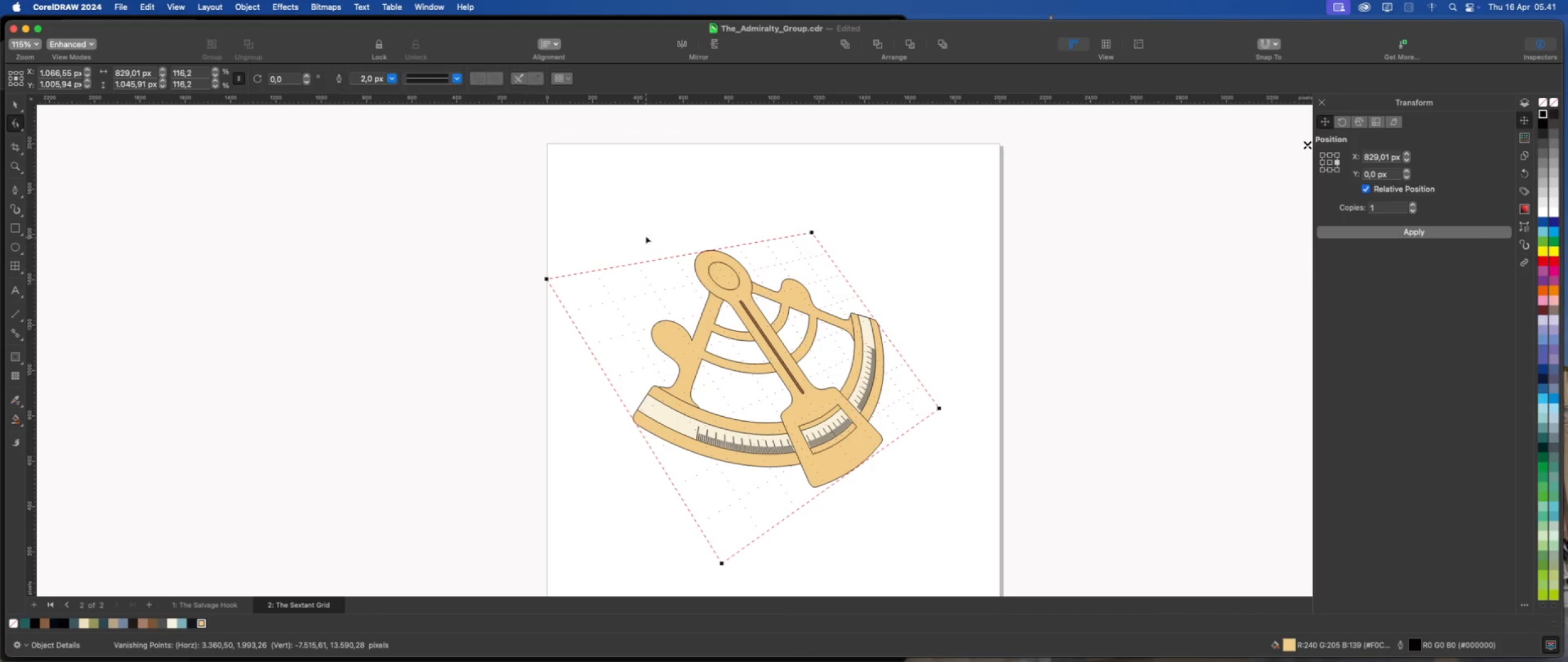 
left_click([646, 232])
 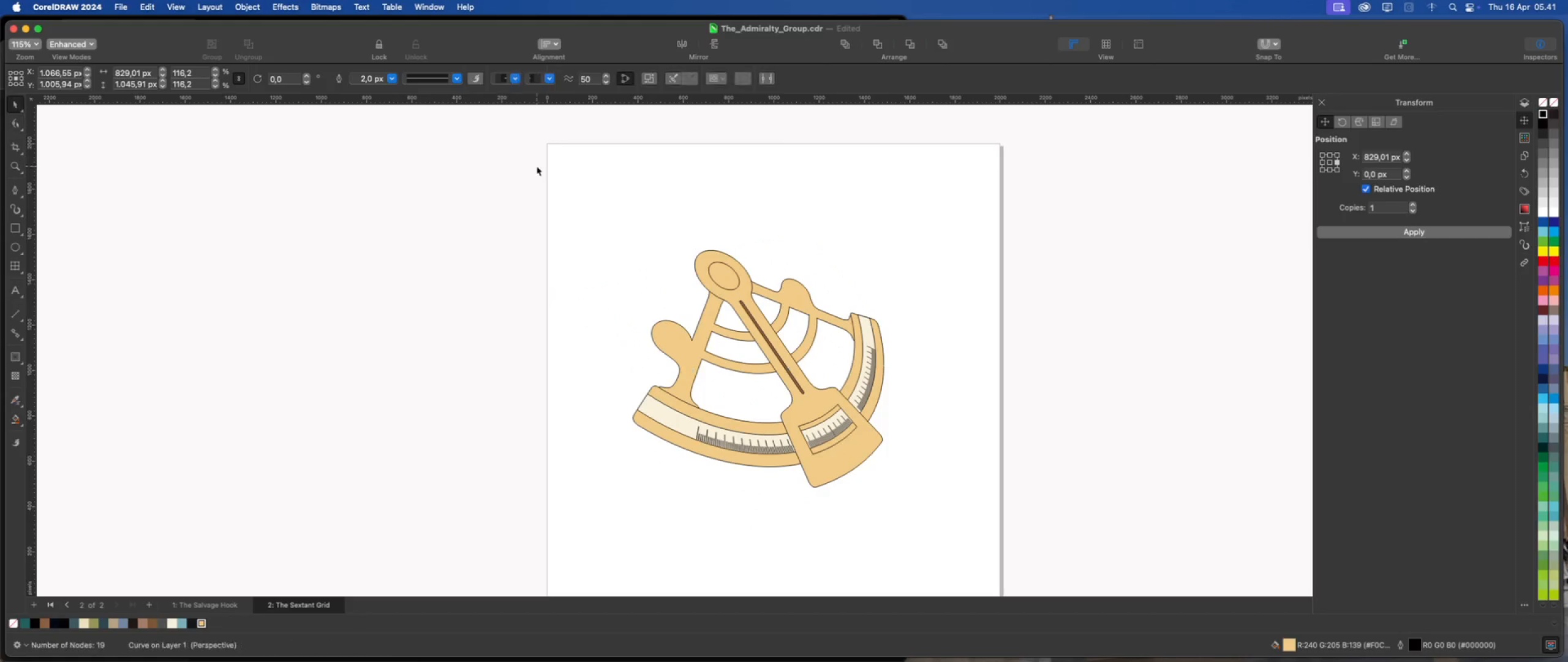 
left_click([701, 272])
 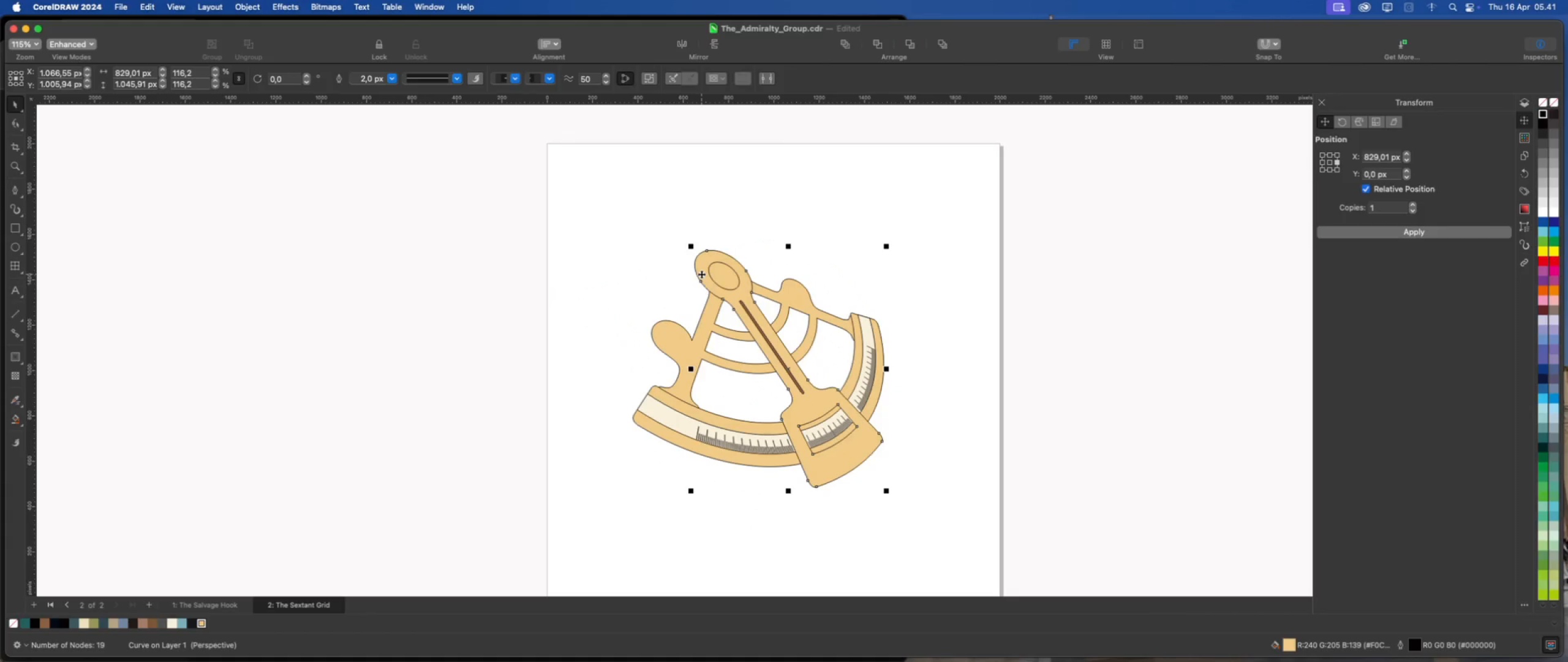 
right_click([701, 274])
 